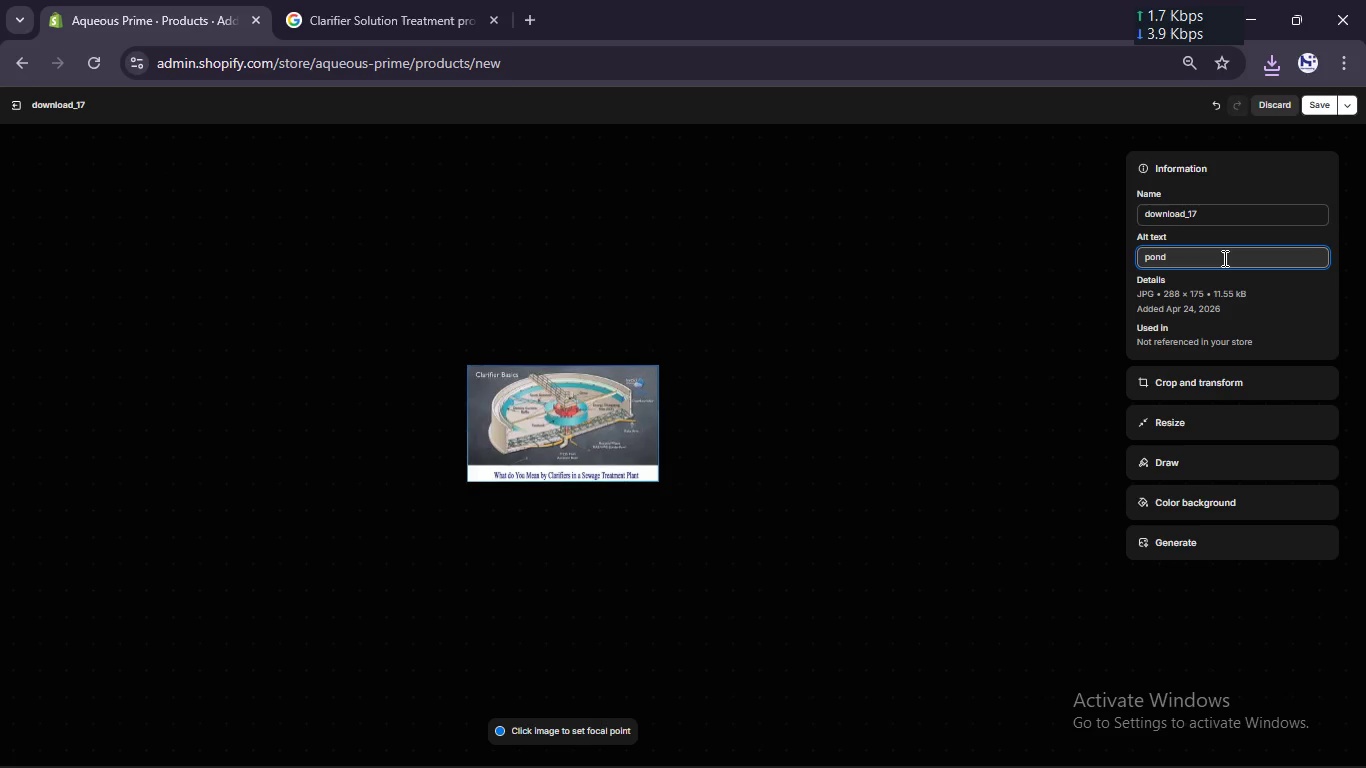 
type(cla)
 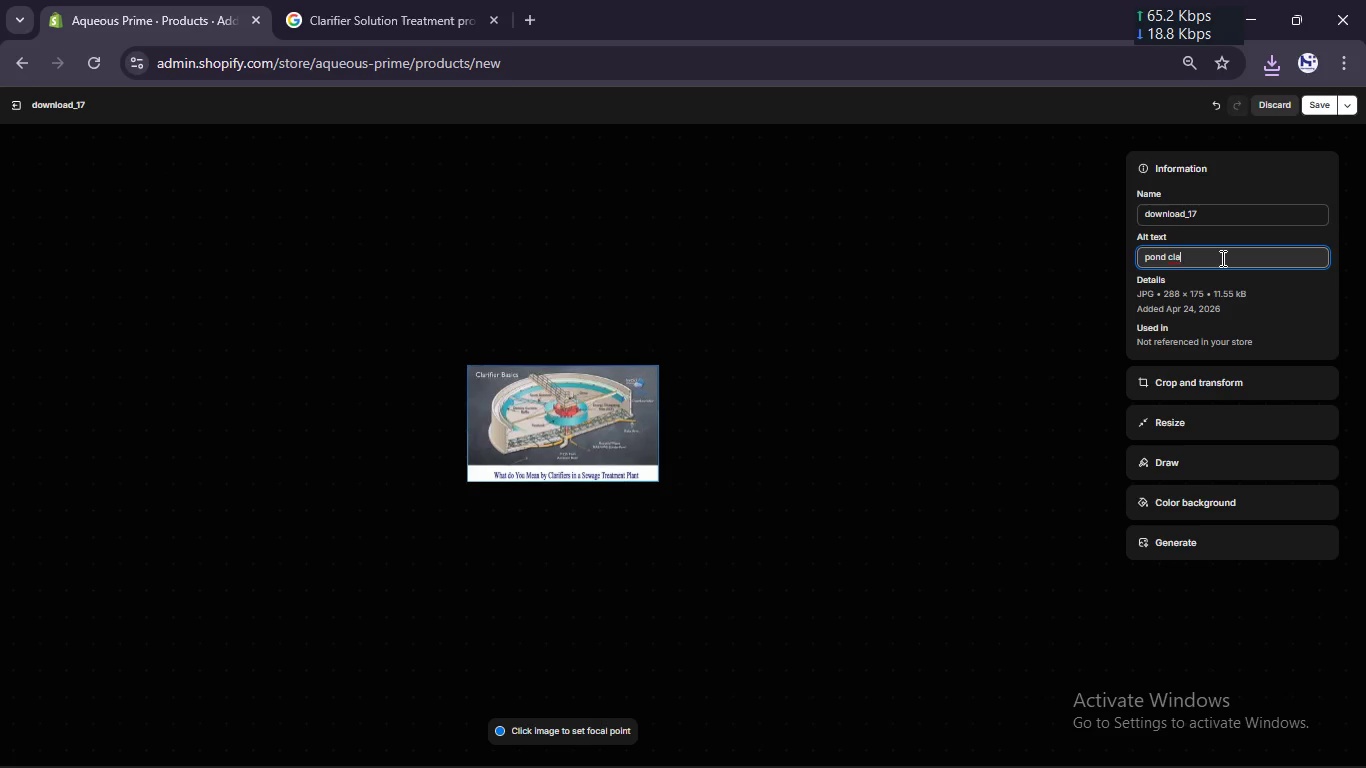 
type(rifier solution)
 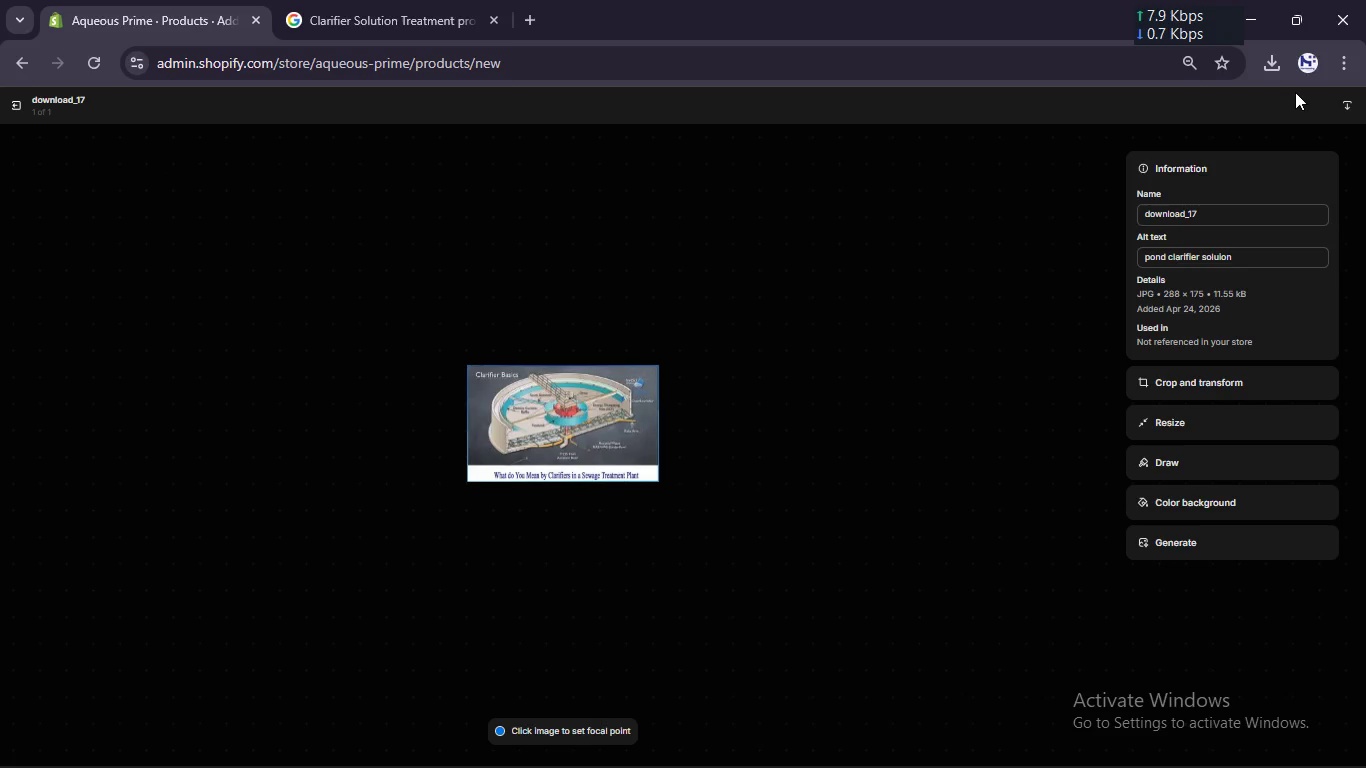 
wait(44.45)
 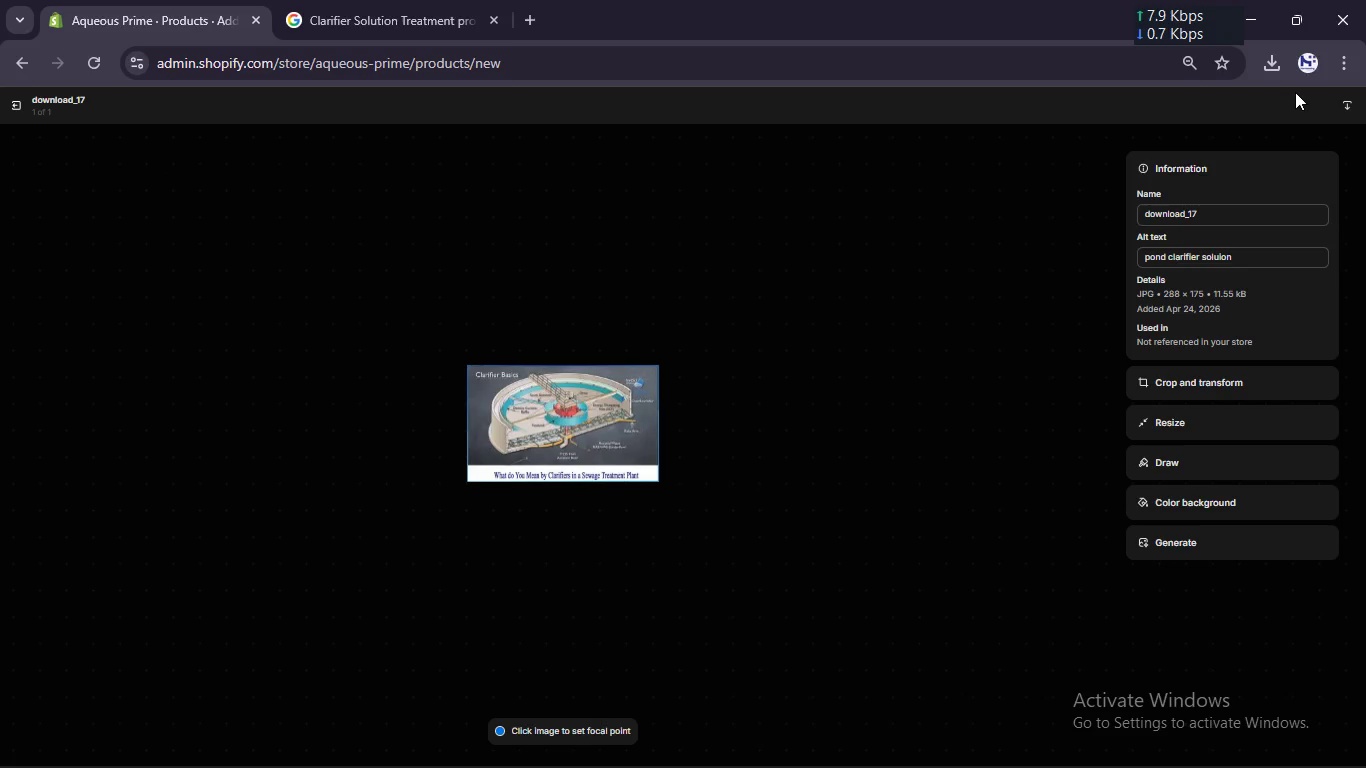 
left_click([15, 102])
 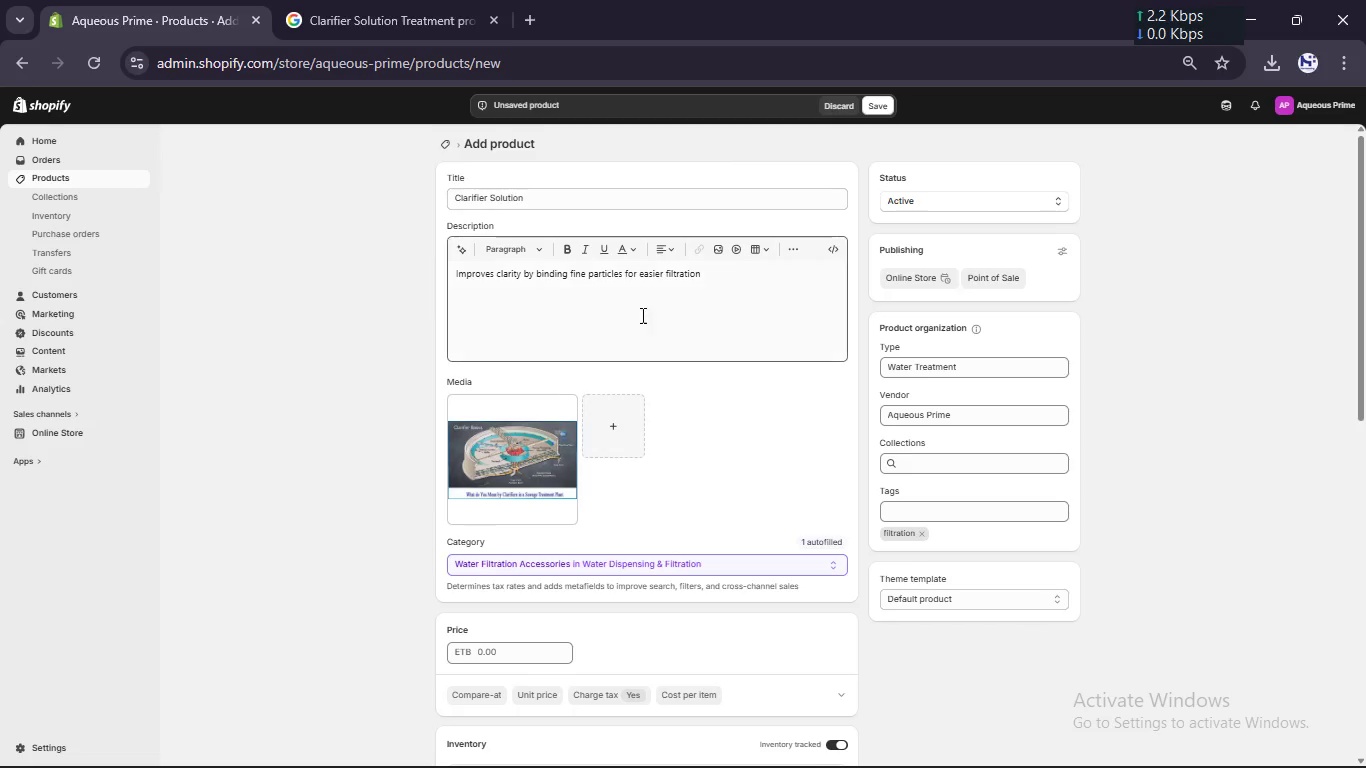 
scroll: coordinate [643, 330], scroll_direction: down, amount: 5.0
 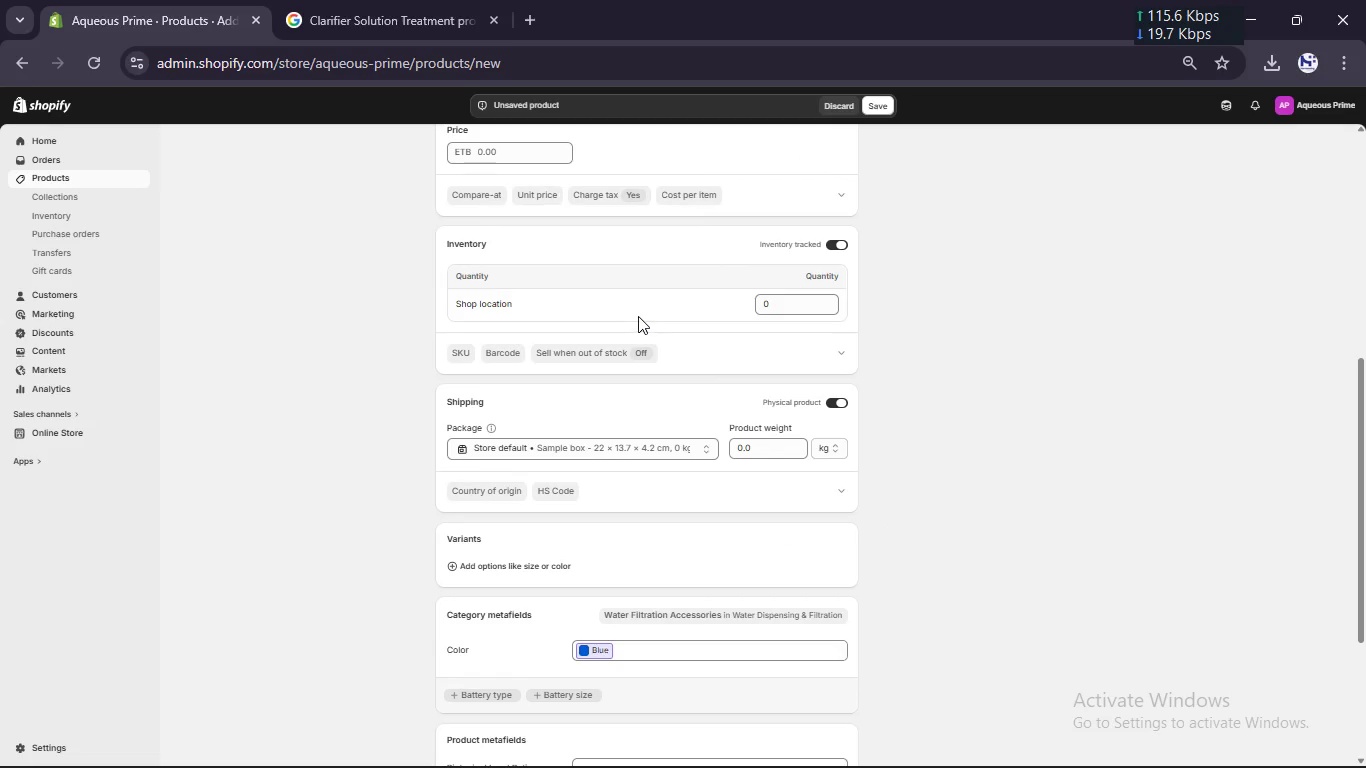 
scroll: coordinate [635, 311], scroll_direction: up, amount: 1.0
 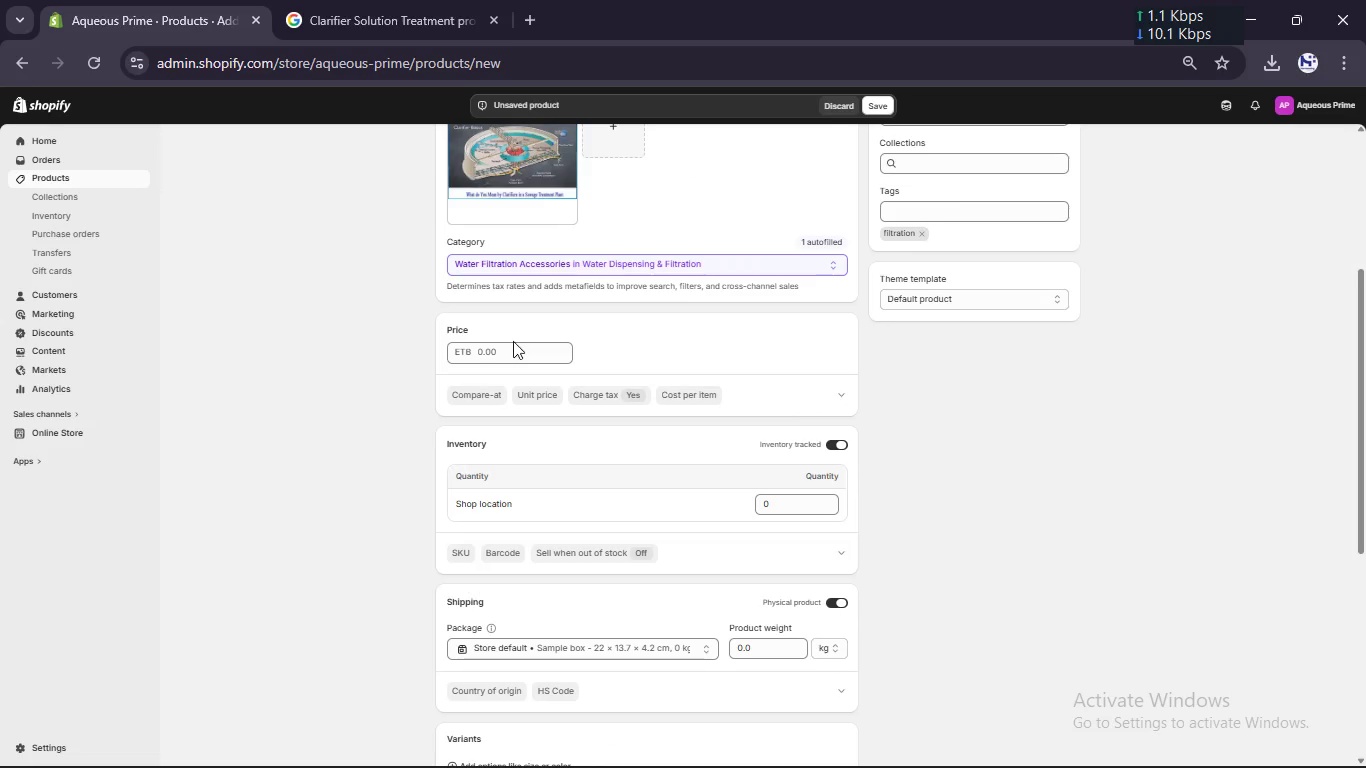 
left_click([510, 352])
 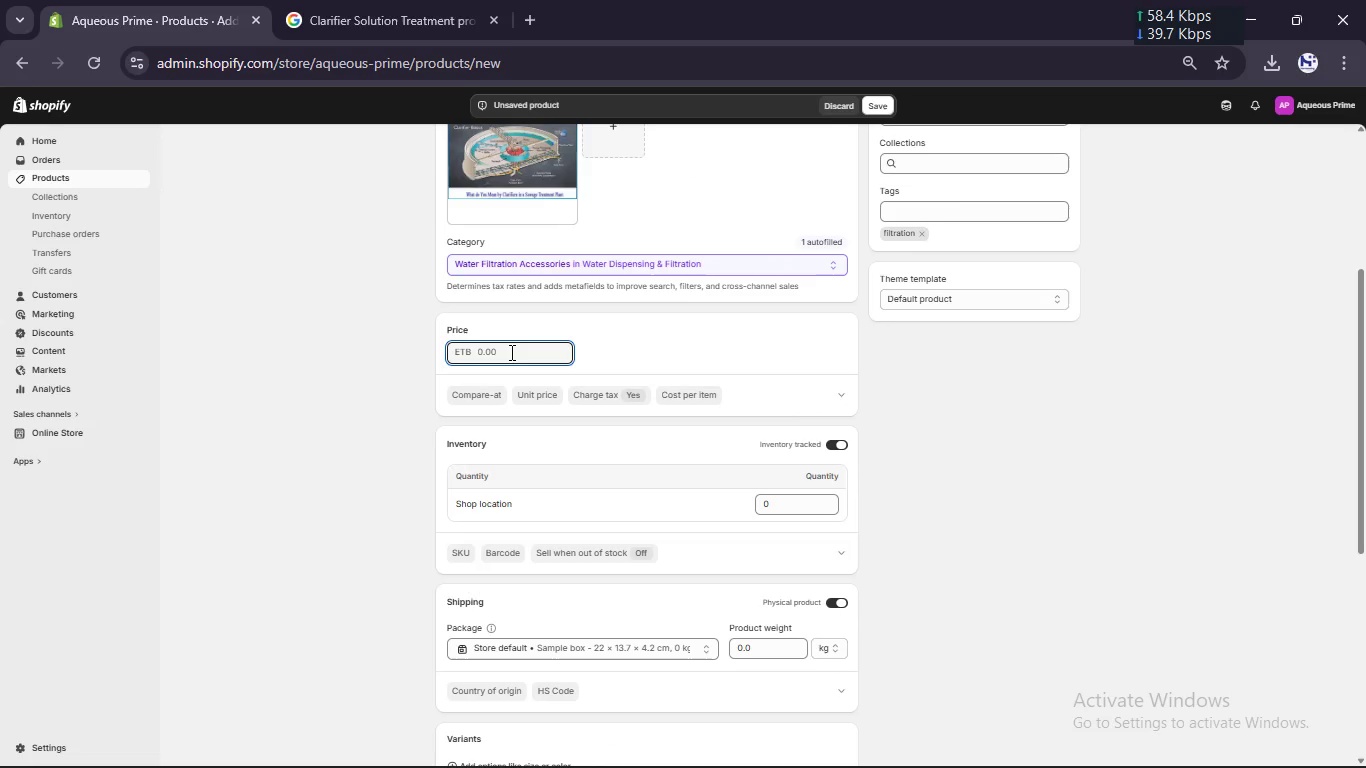 
key(Numpad3)
 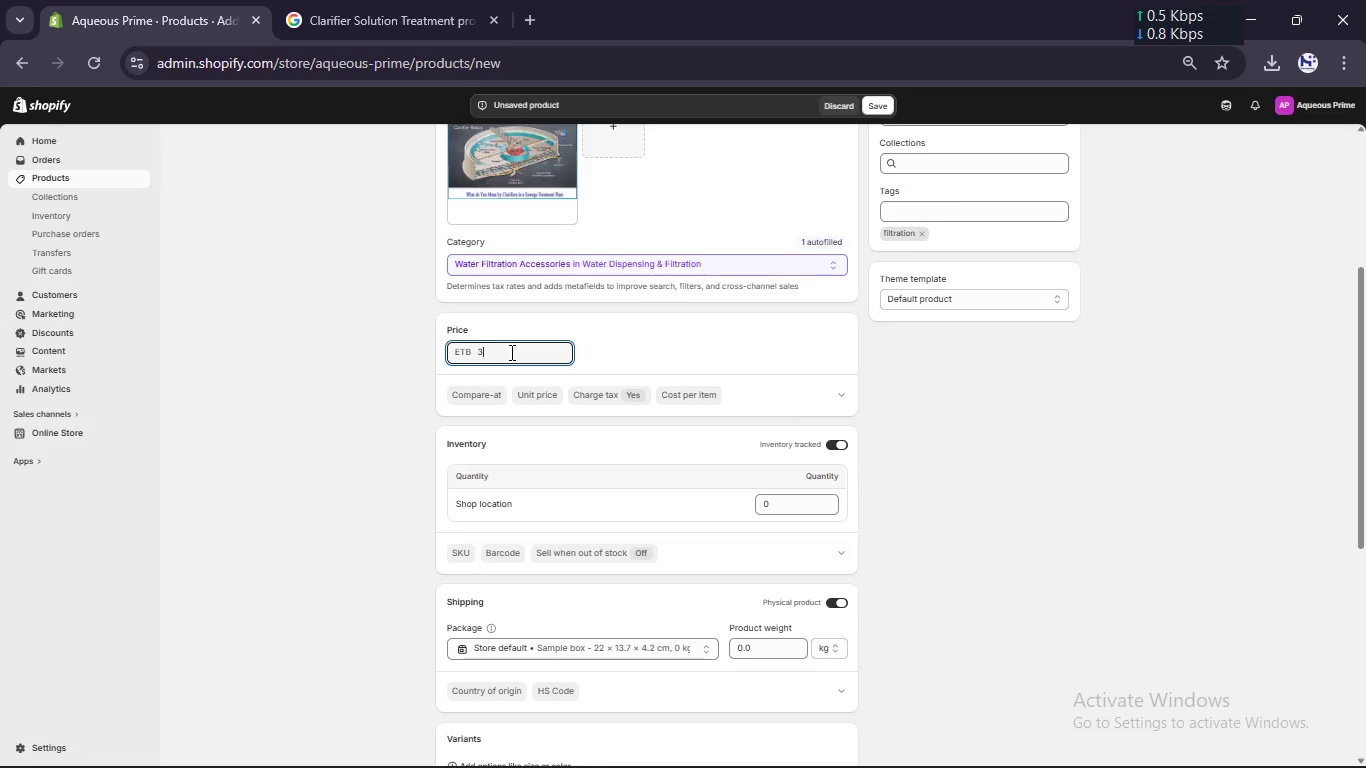 
key(Numpad2)
 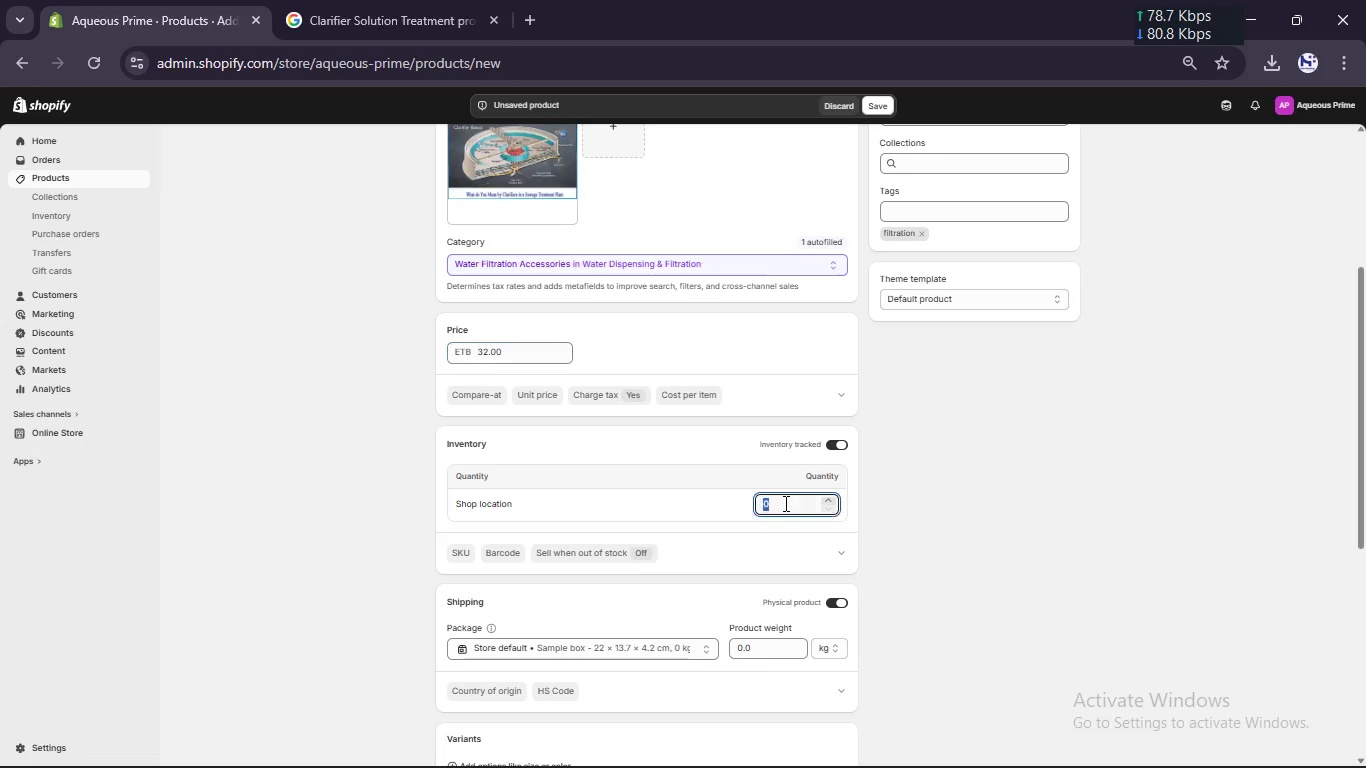 
key(Numpad1)
 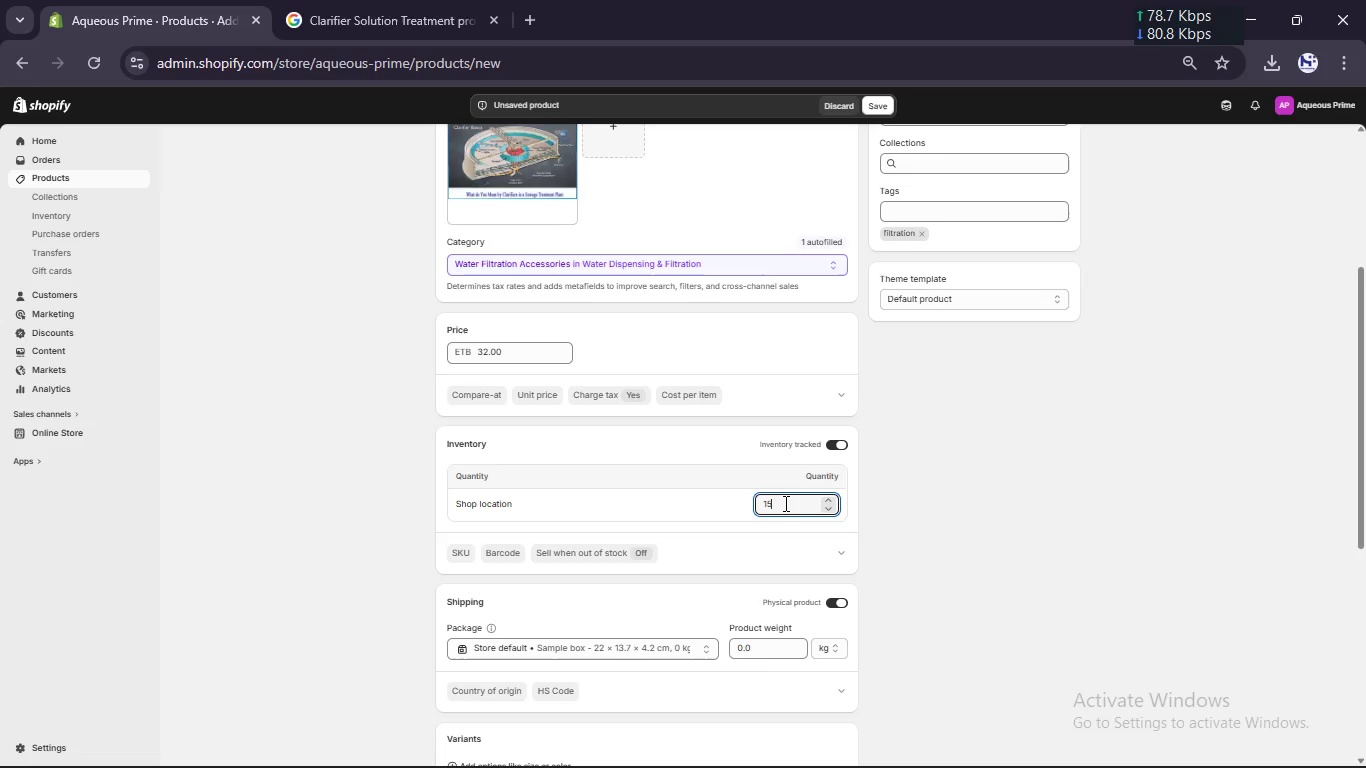 
key(Numpad5)
 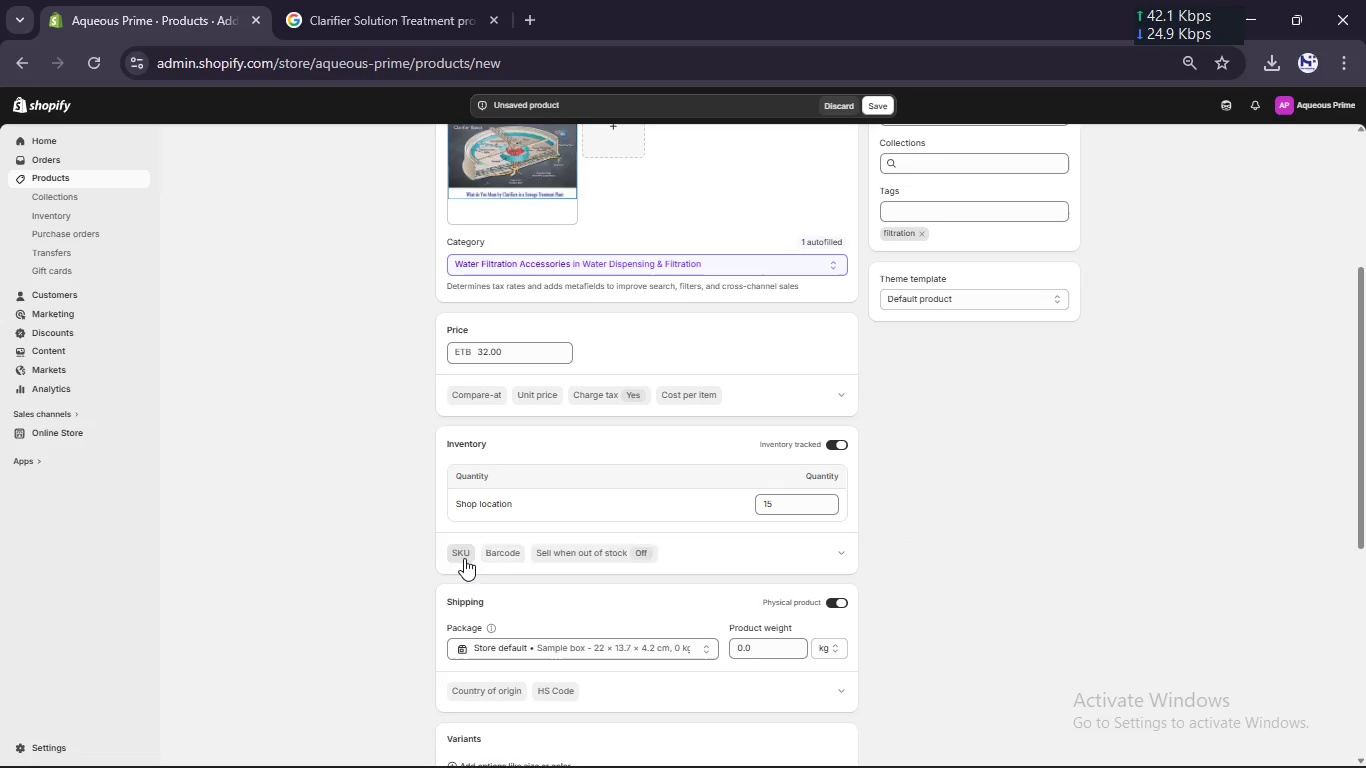 
scroll: coordinate [482, 532], scroll_direction: down, amount: 2.0
 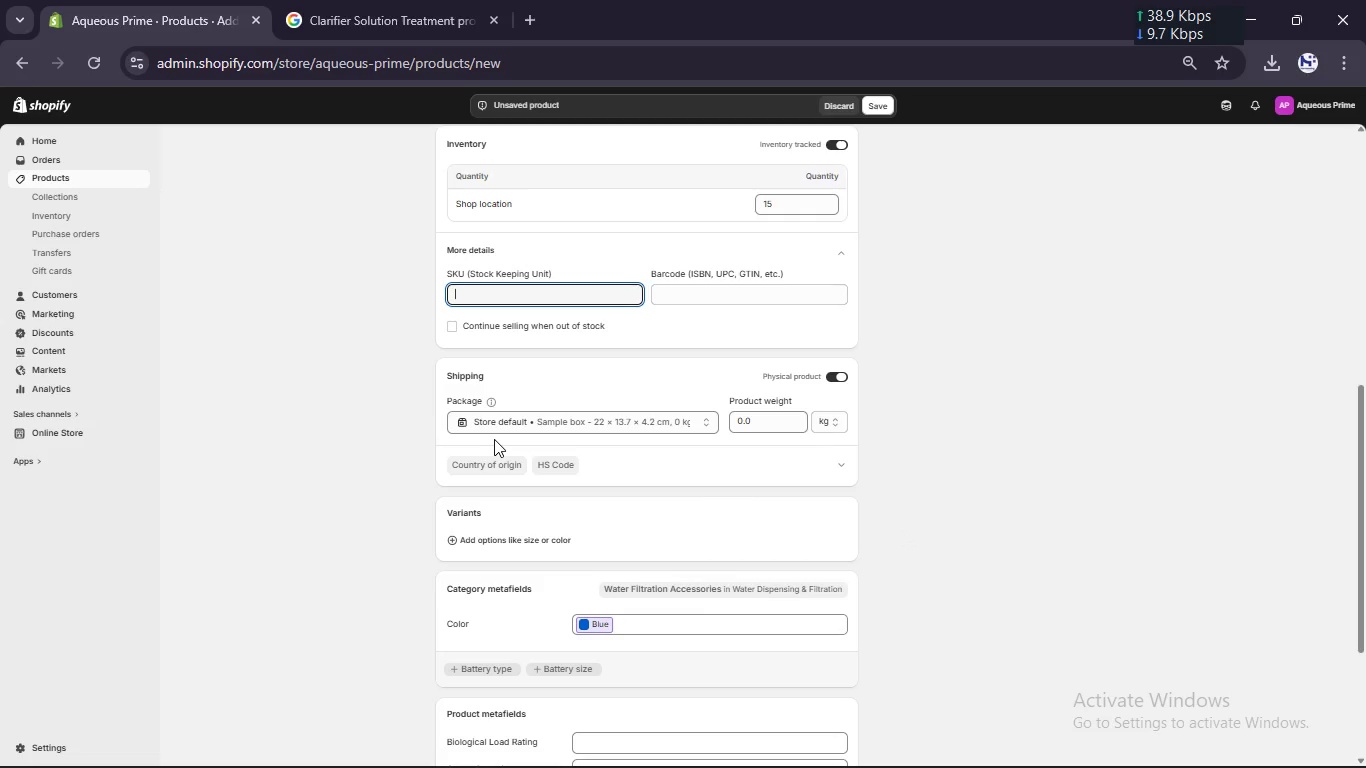 
type(AQP-CLAR-011)
 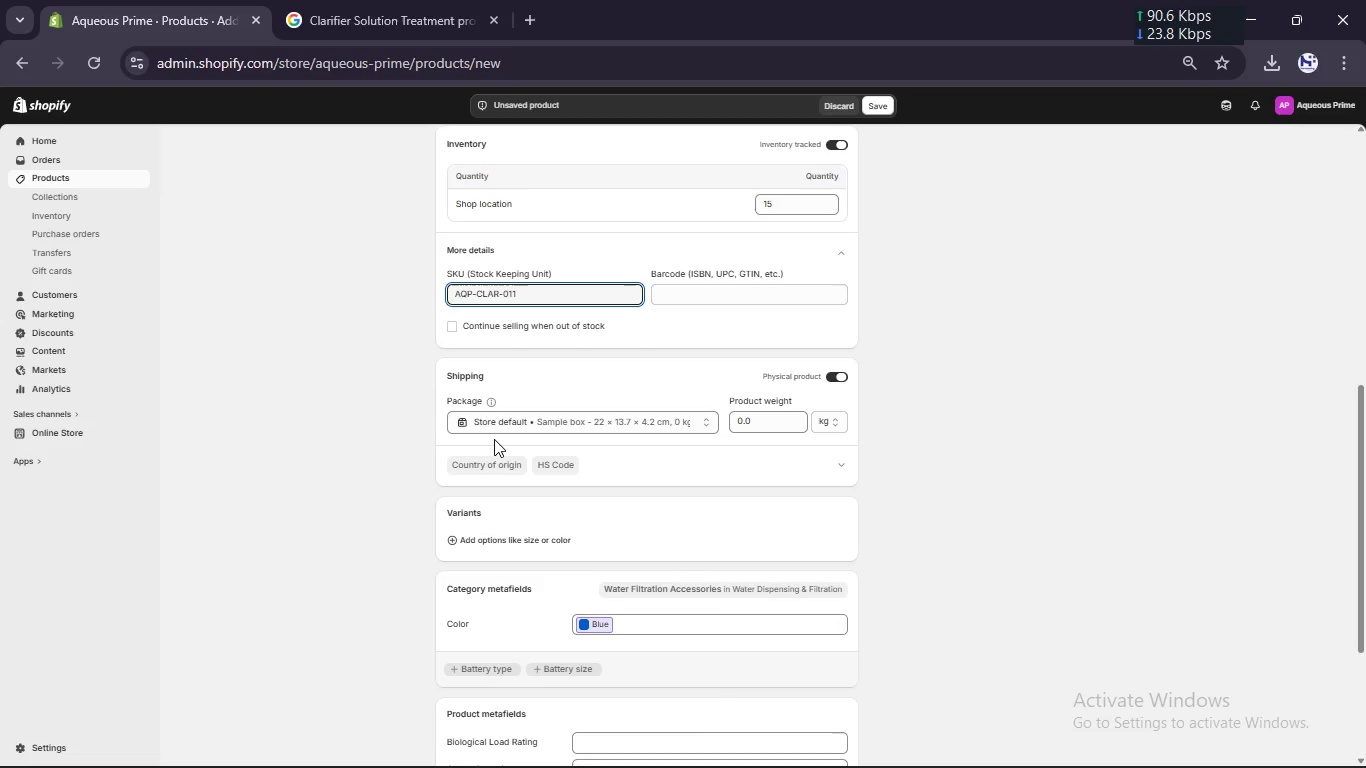 
scroll: coordinate [553, 503], scroll_direction: down, amount: 12.0
 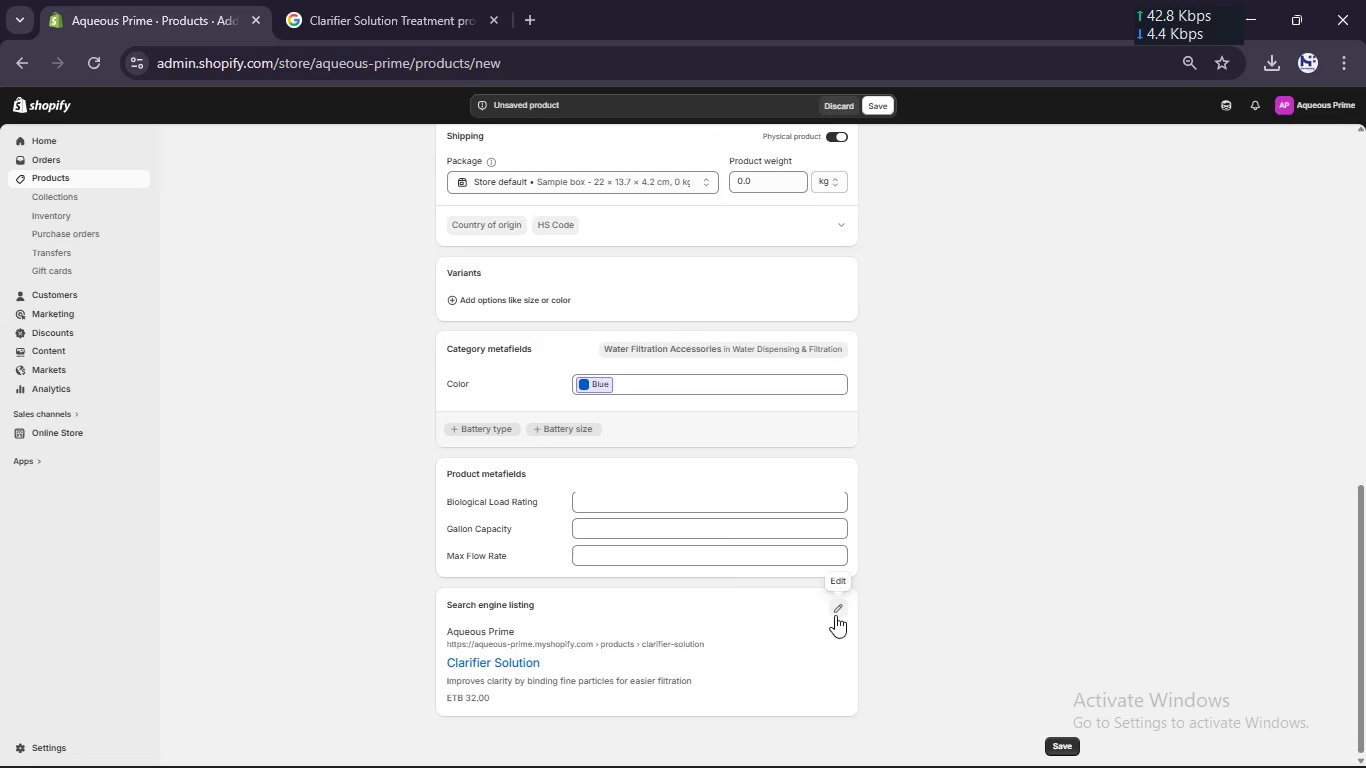 
left_click([826, 608])
 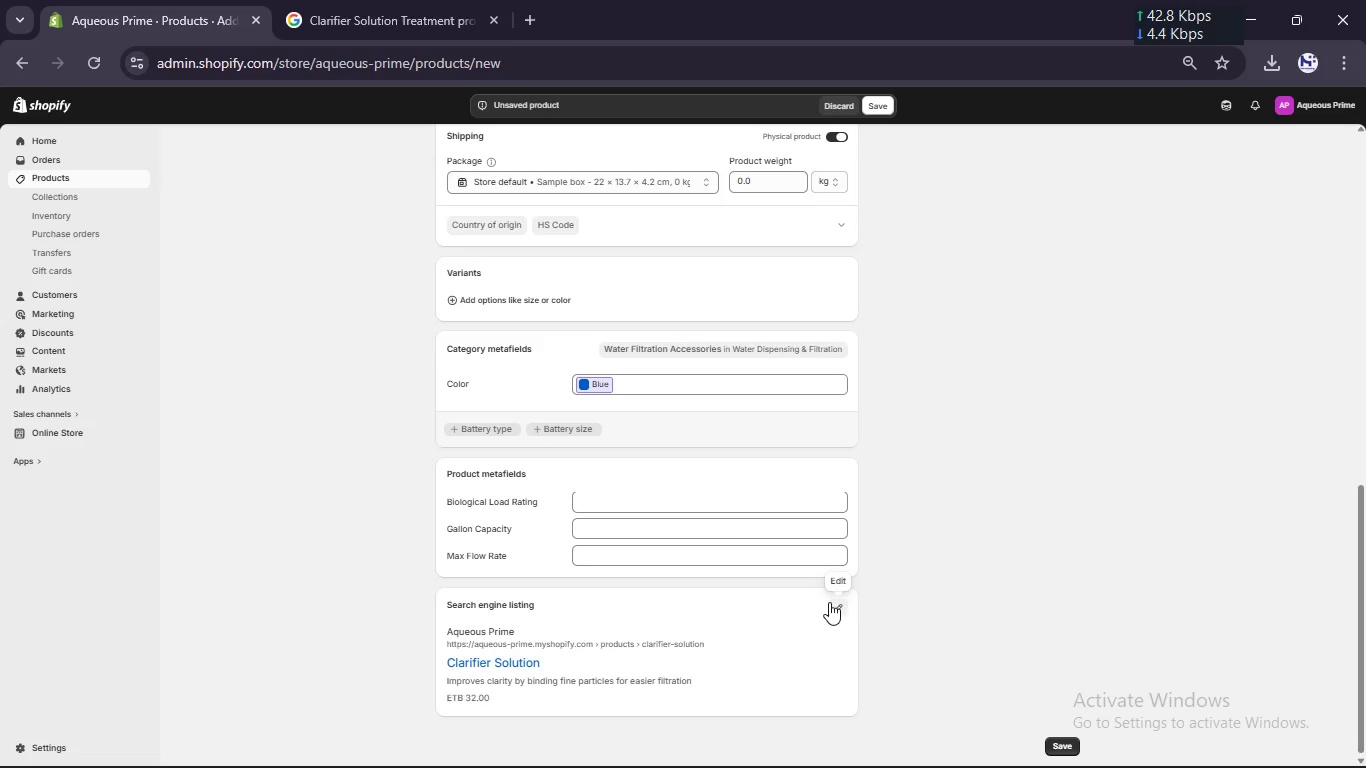 
scroll: coordinate [841, 605], scroll_direction: down, amount: 14.0
 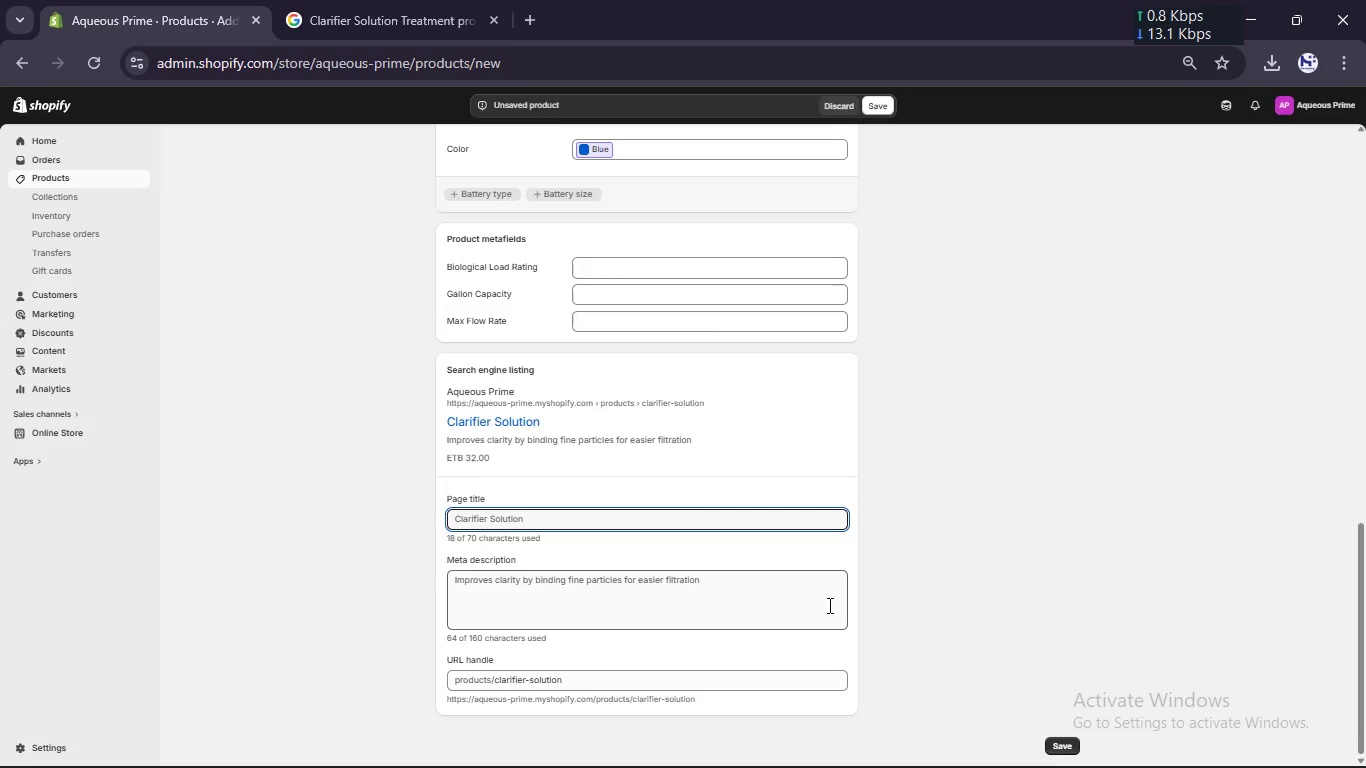 
wait(9.44)
 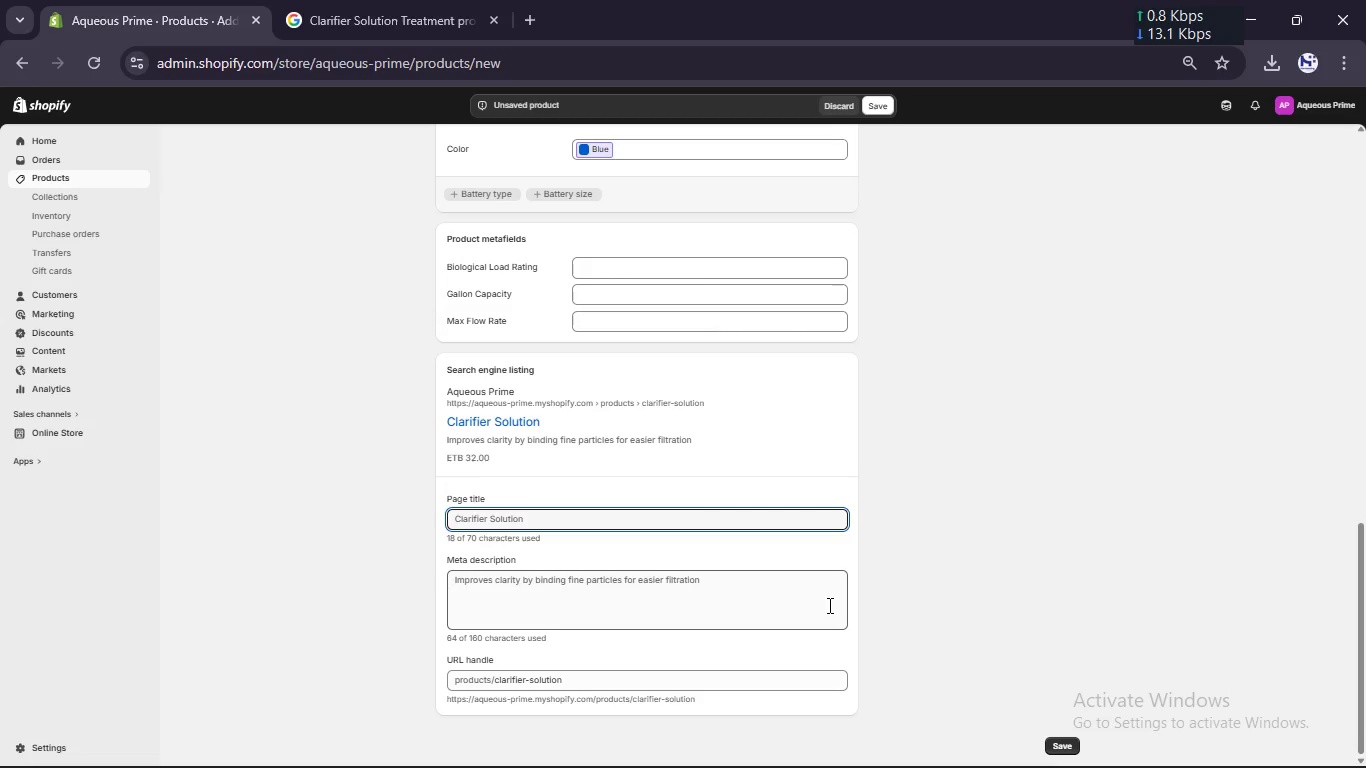 
left_click([650, 511])
 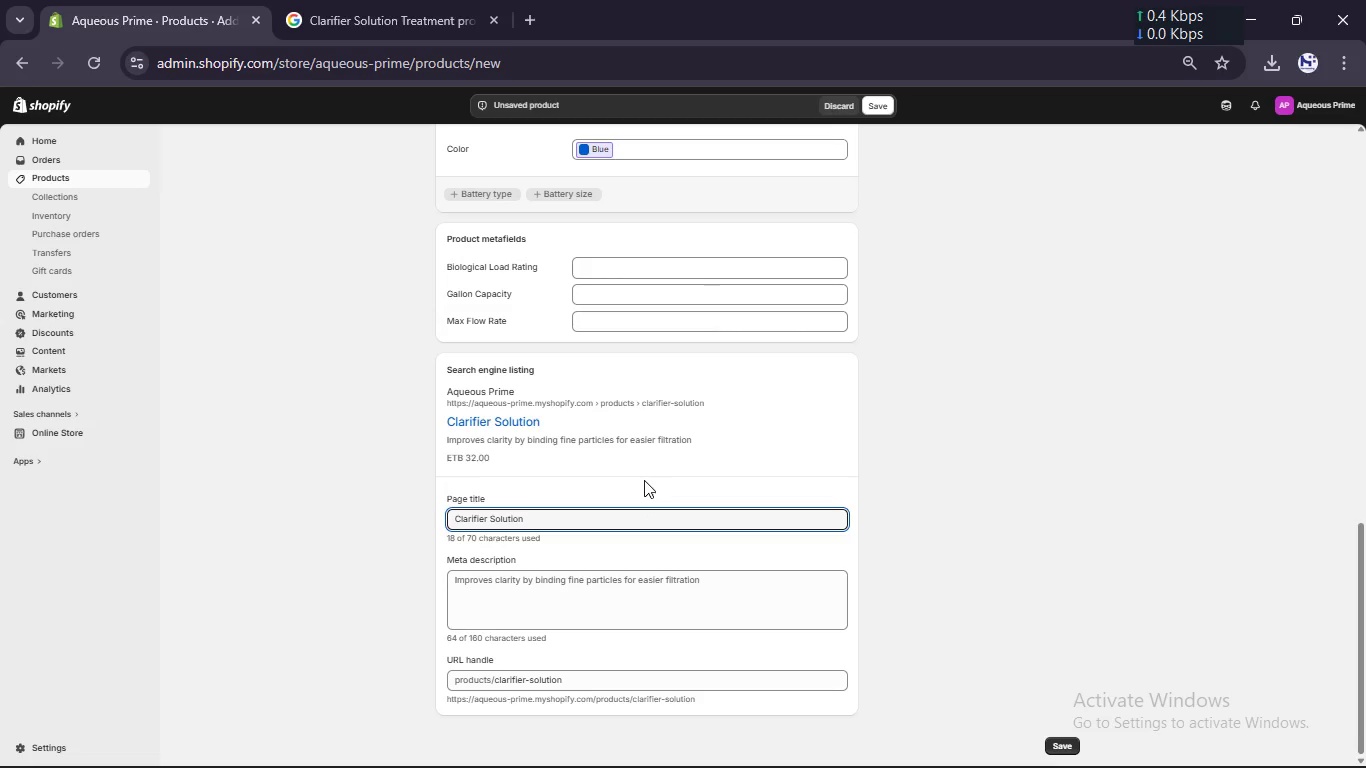 
wait(5.12)
 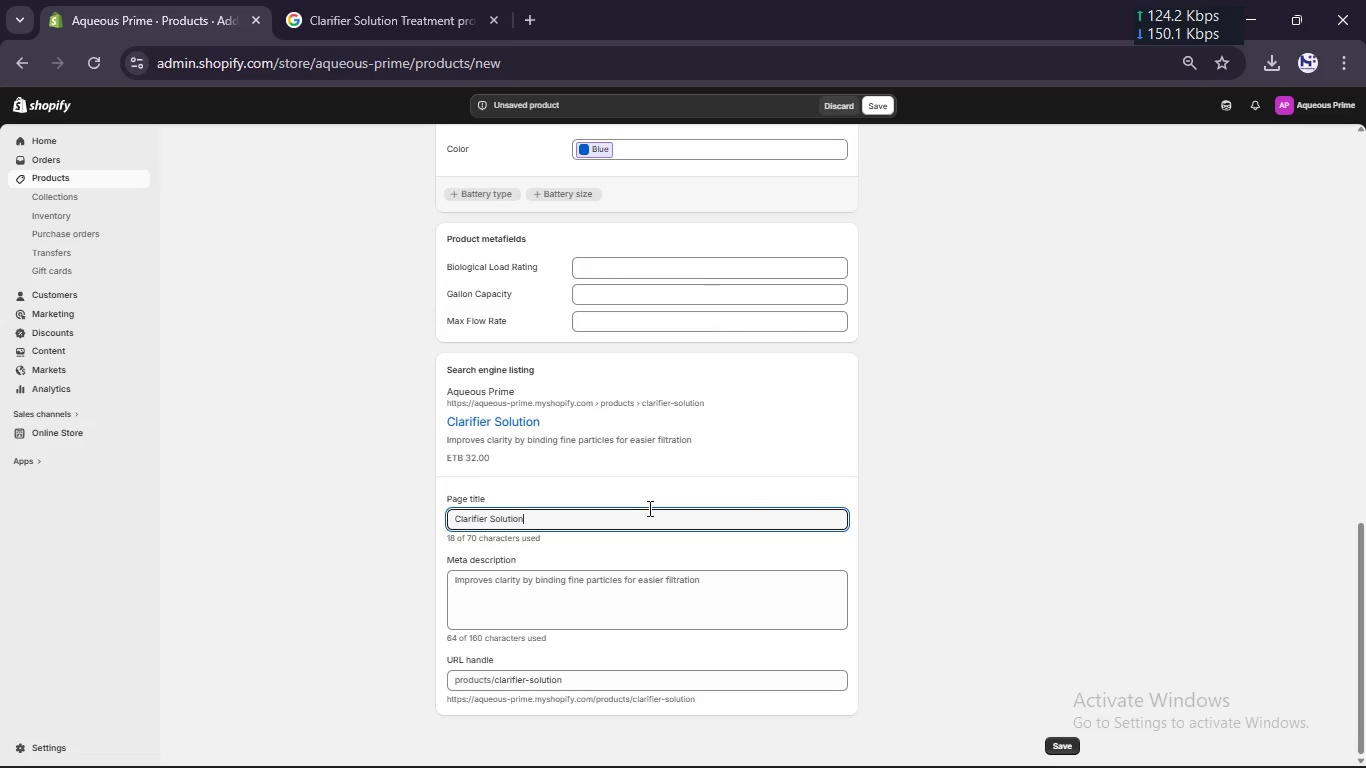 
hold_key(key=ArrowLeft, duration=1.16)
 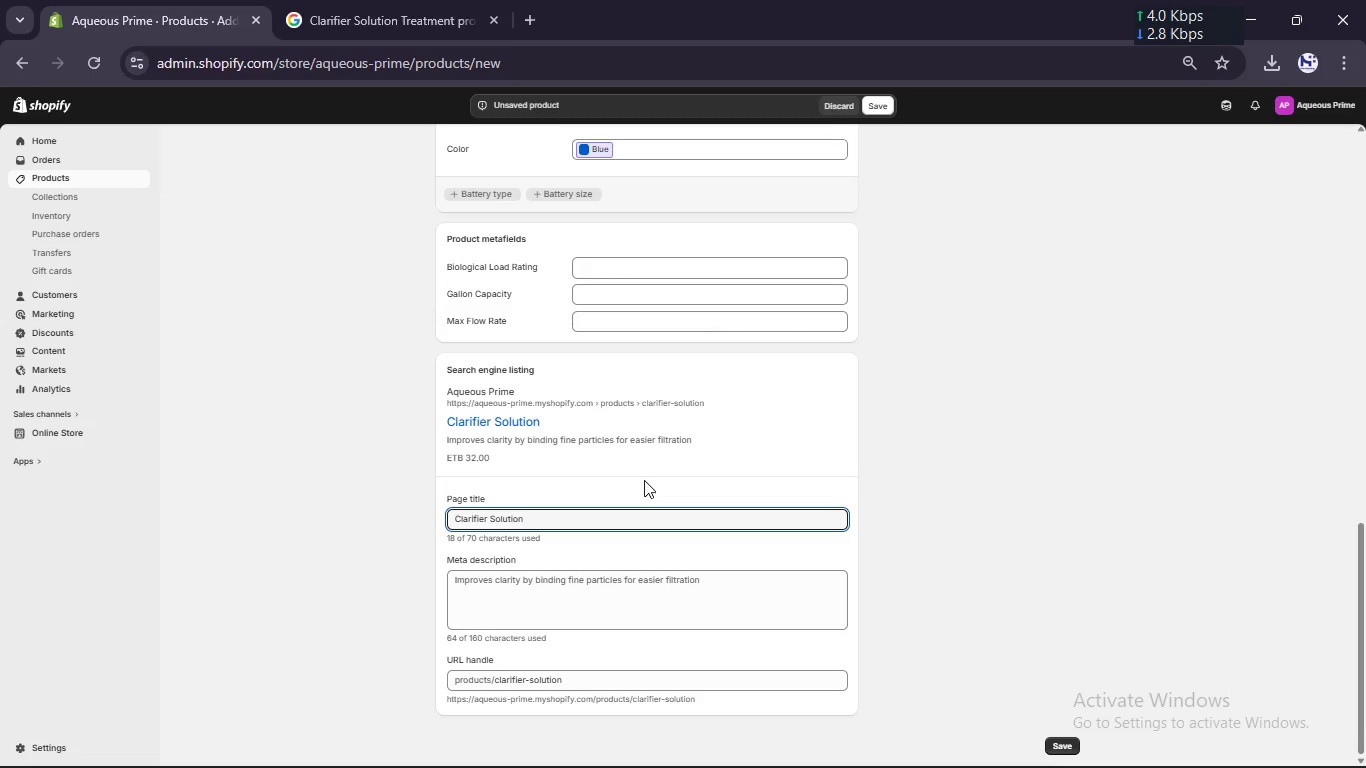 
type(POM)
key(Backspace)
key(Backspace)
type(ond )
 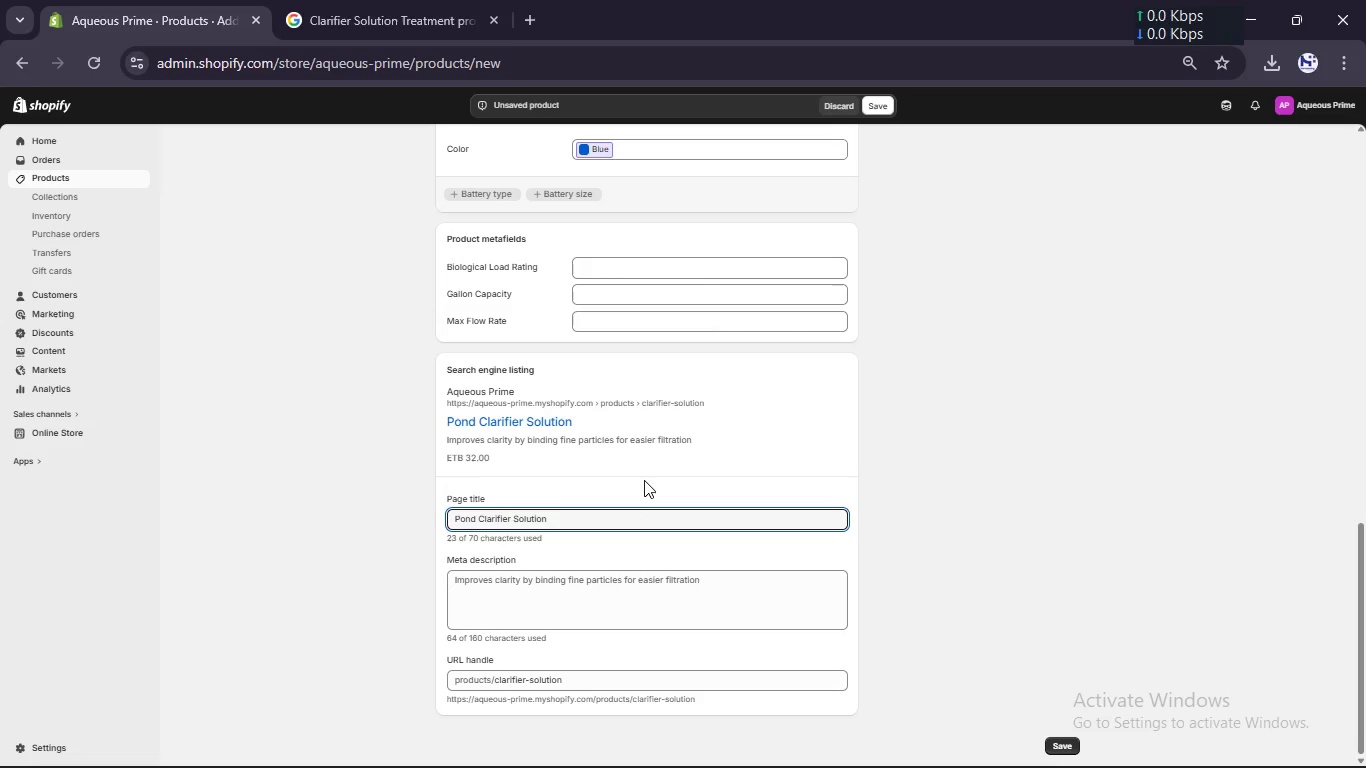 
hold_key(key=ArrowRight, duration=1.23)
 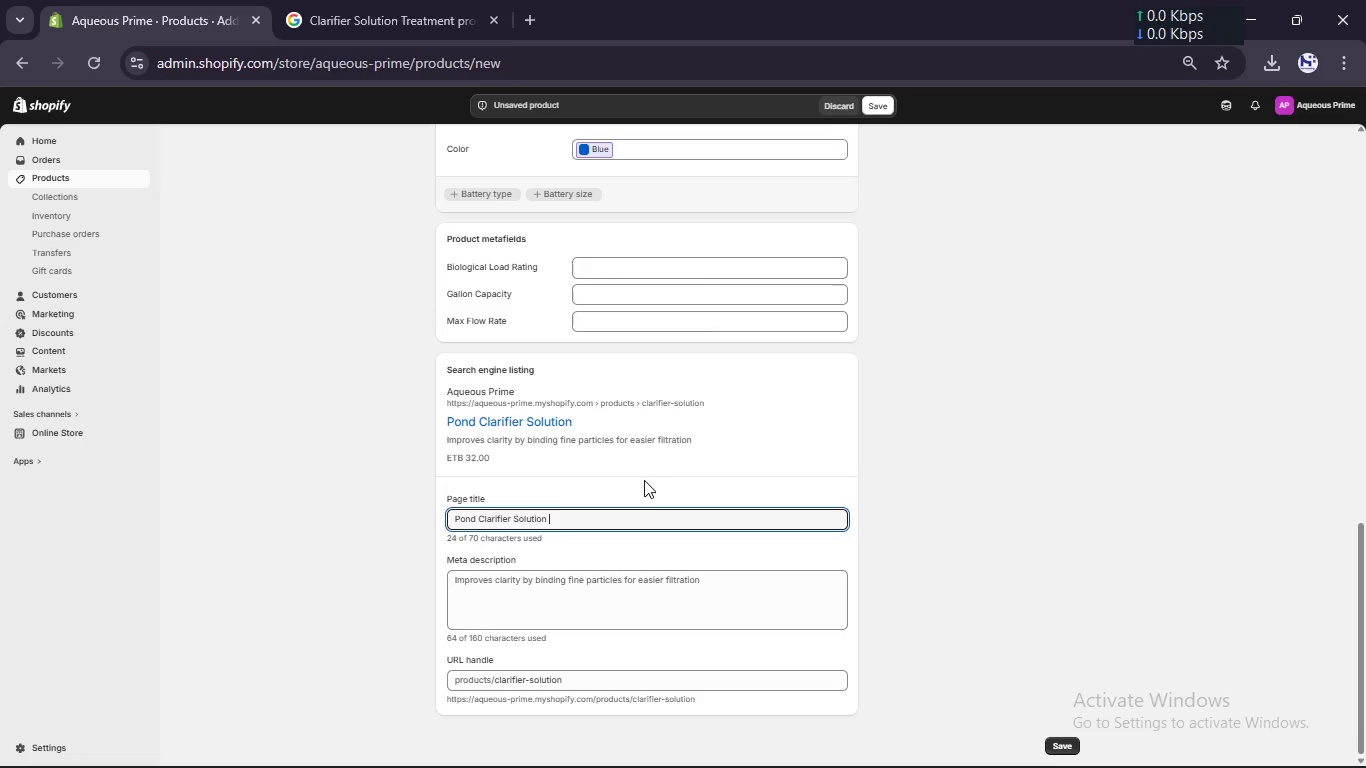 
type( [Break] Clear Water)
 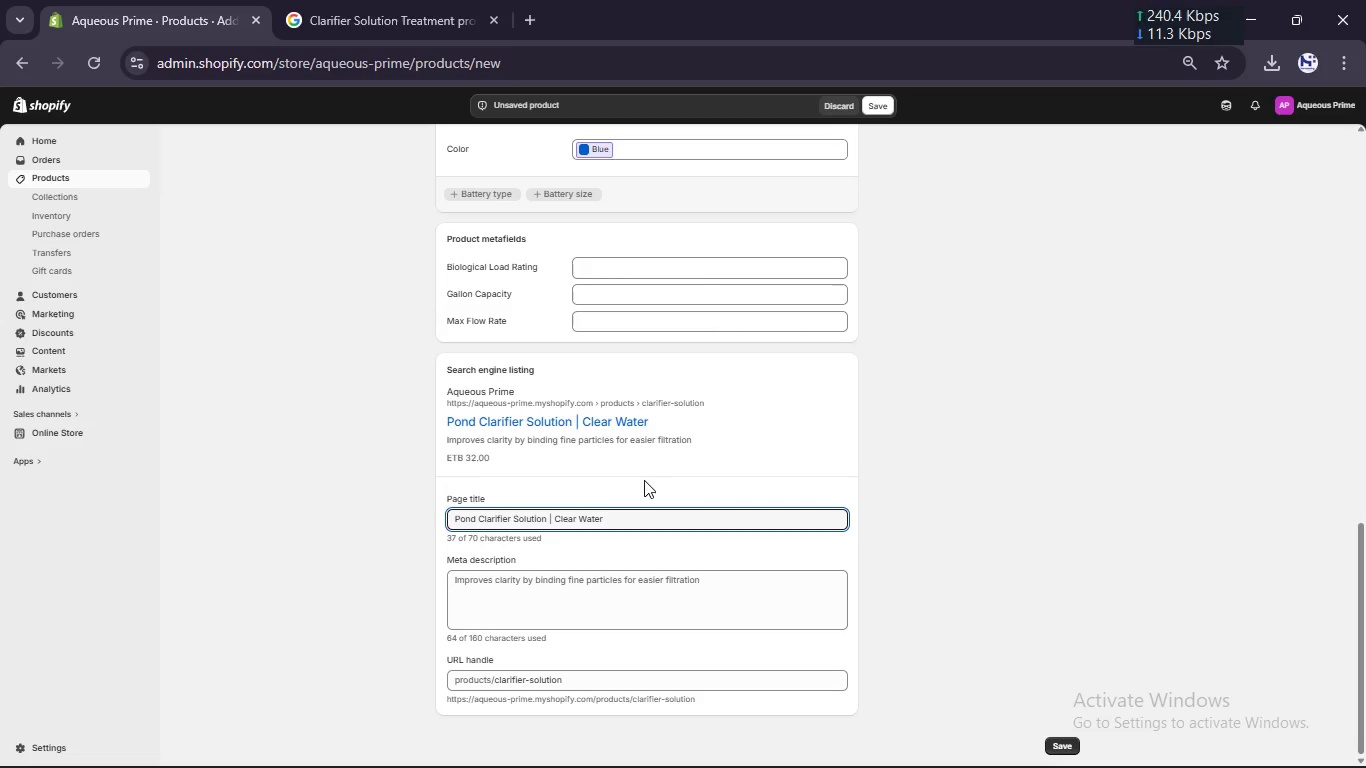 
left_click([622, 613])
 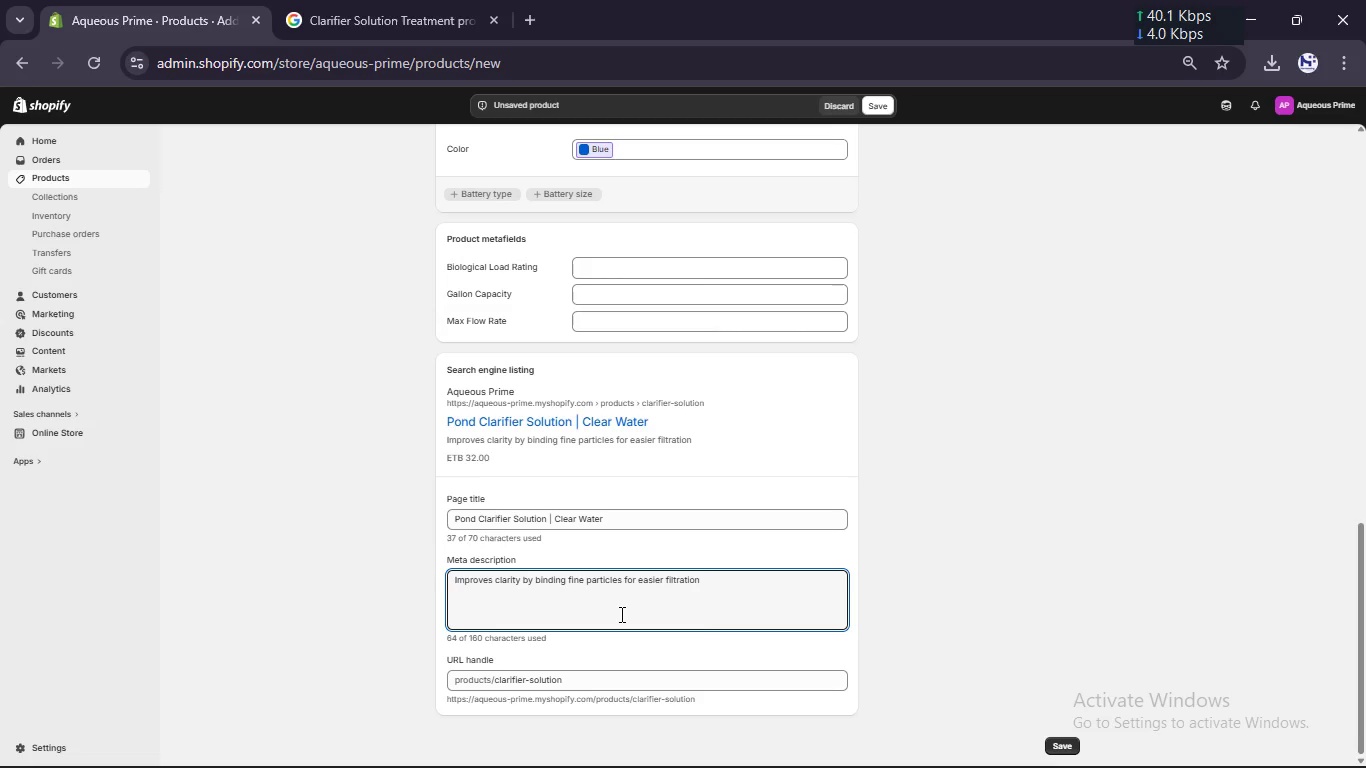 
key(Control+A)
 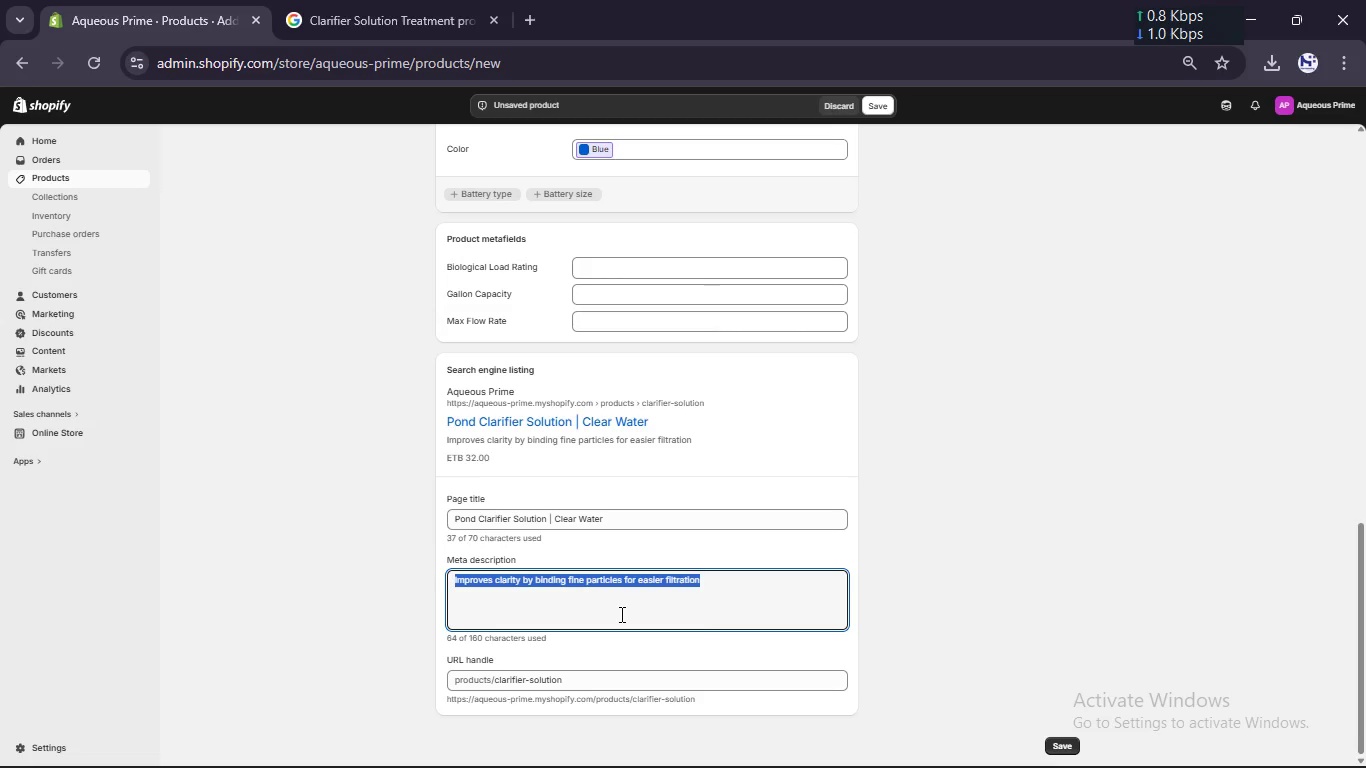 
type(Achieve)
 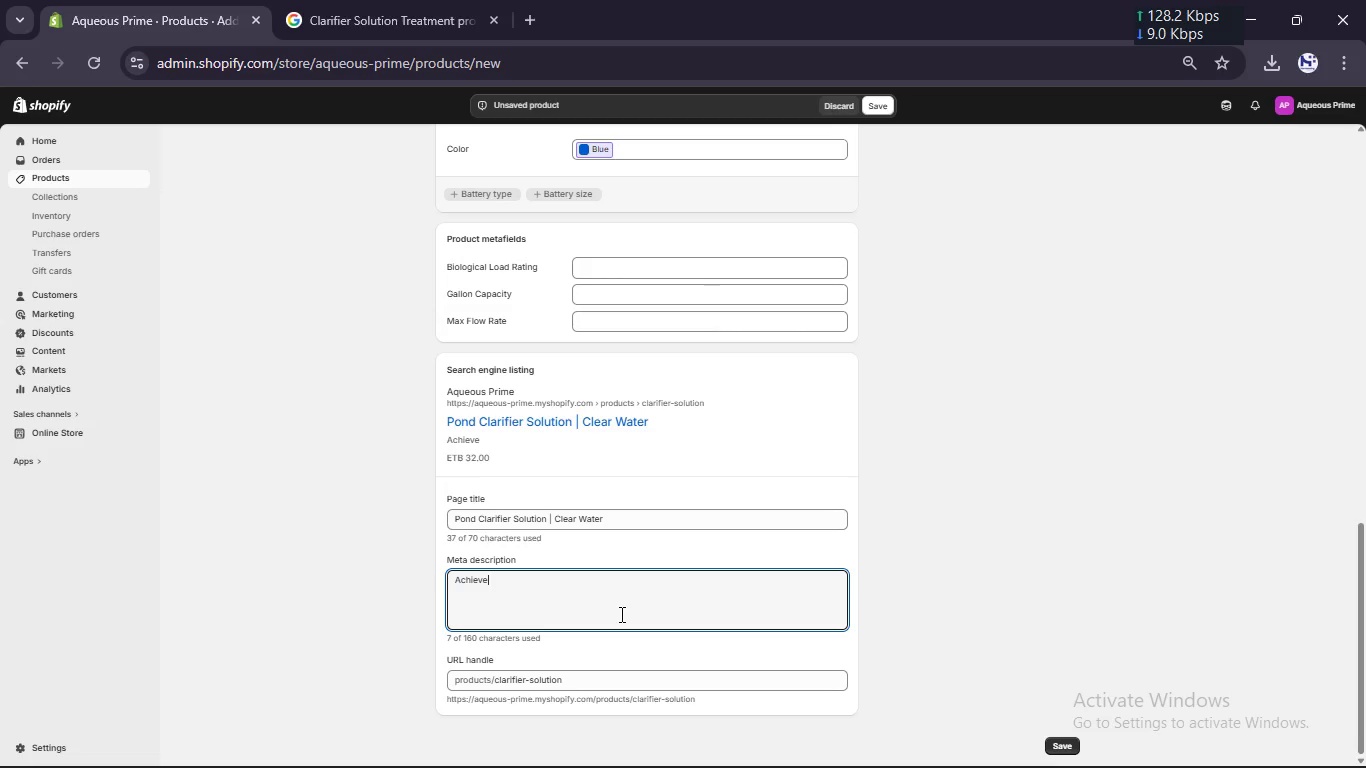 
wait(9.52)
 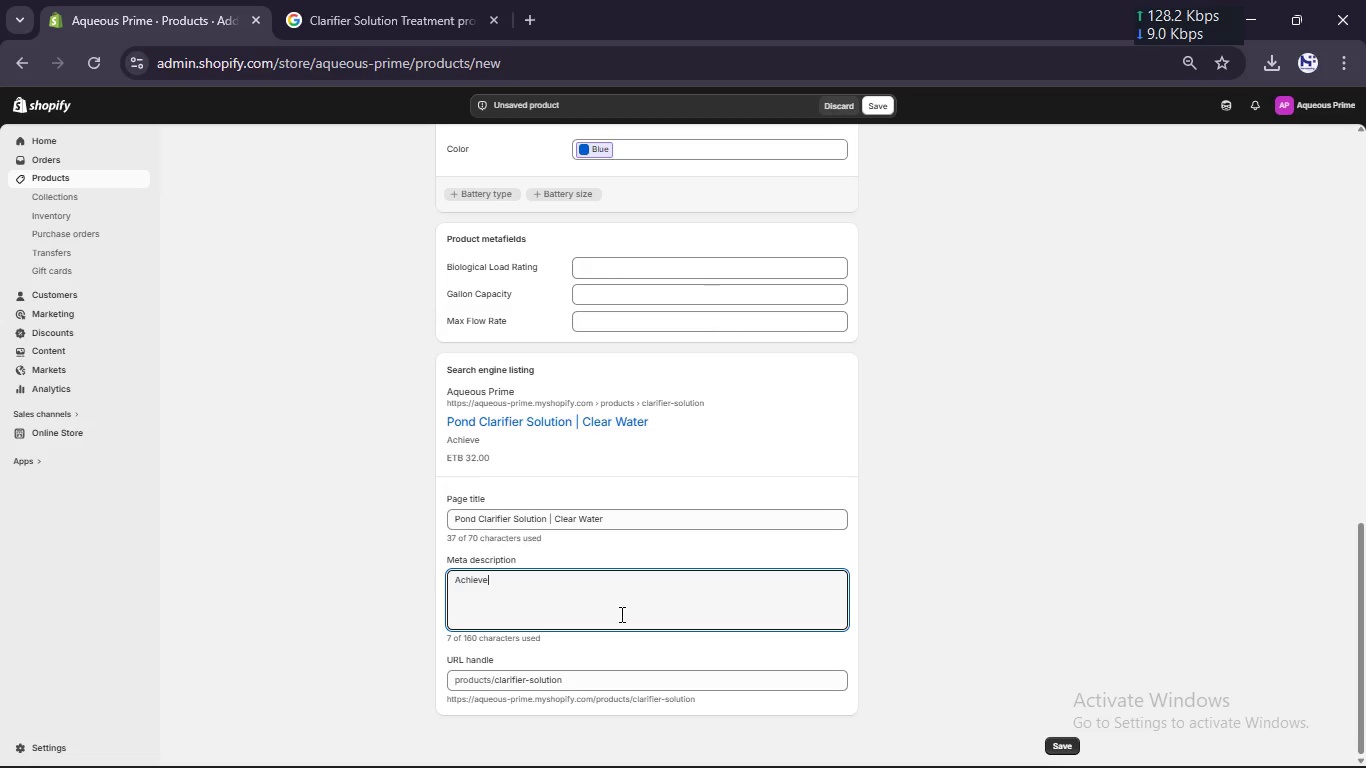 
type( crystal clear water wir)
key(Backspace)
type(th a clarifier solution.)
 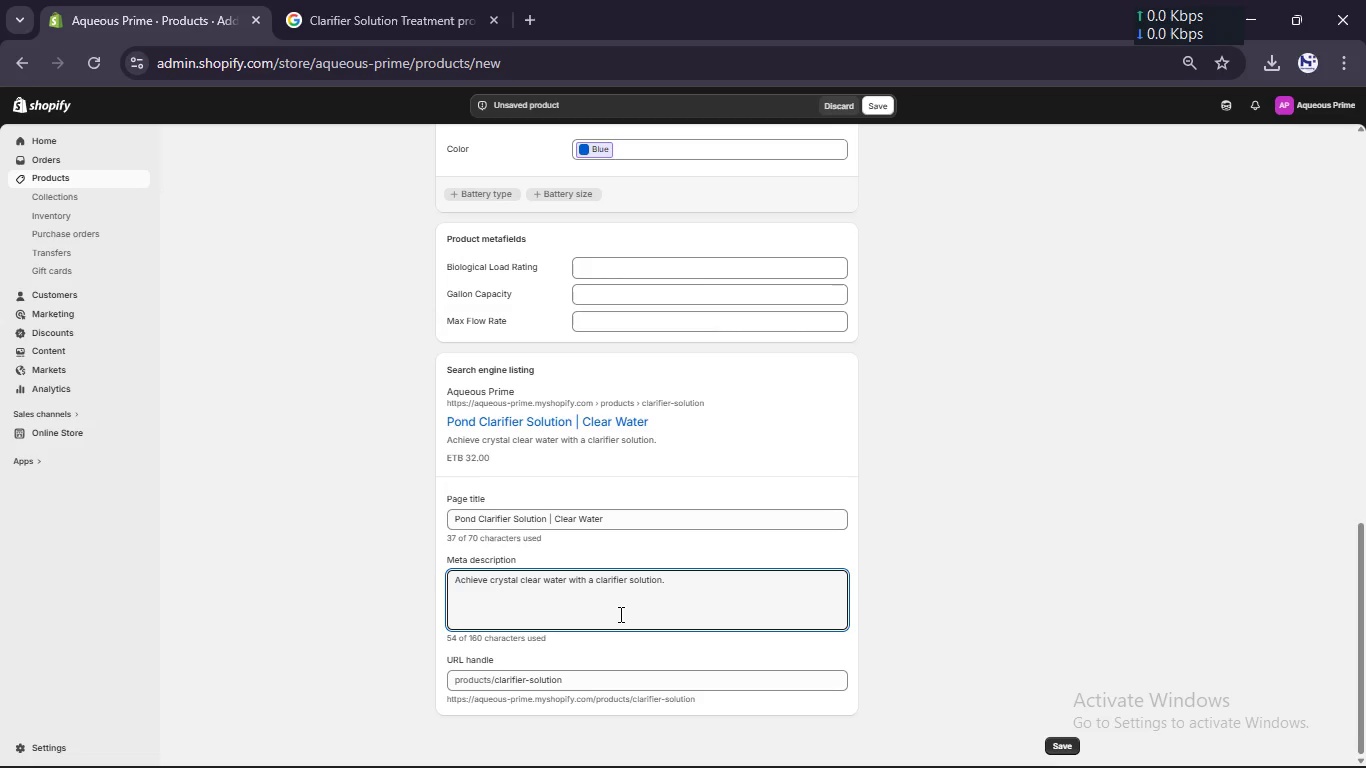 
wait(24.69)
 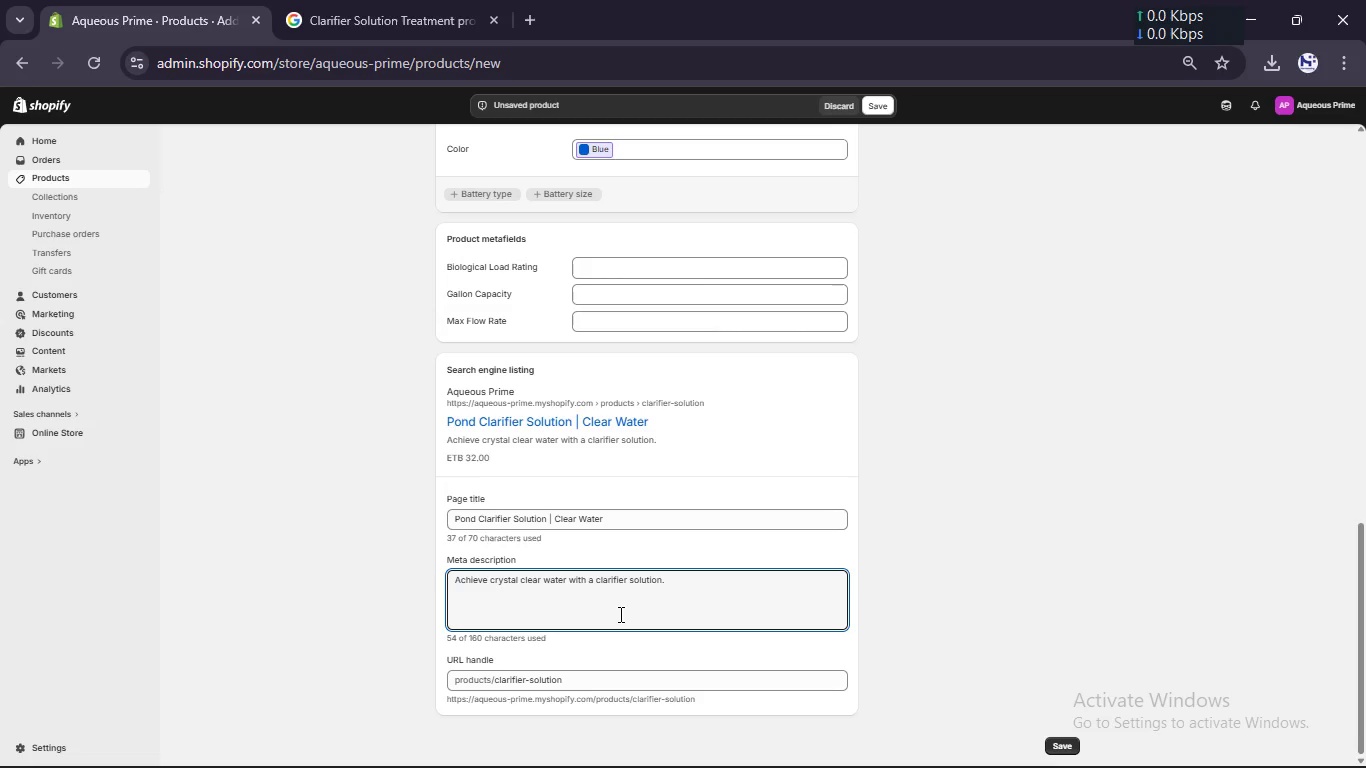 
scroll: coordinate [604, 586], scroll_direction: up, amount: 6.0
 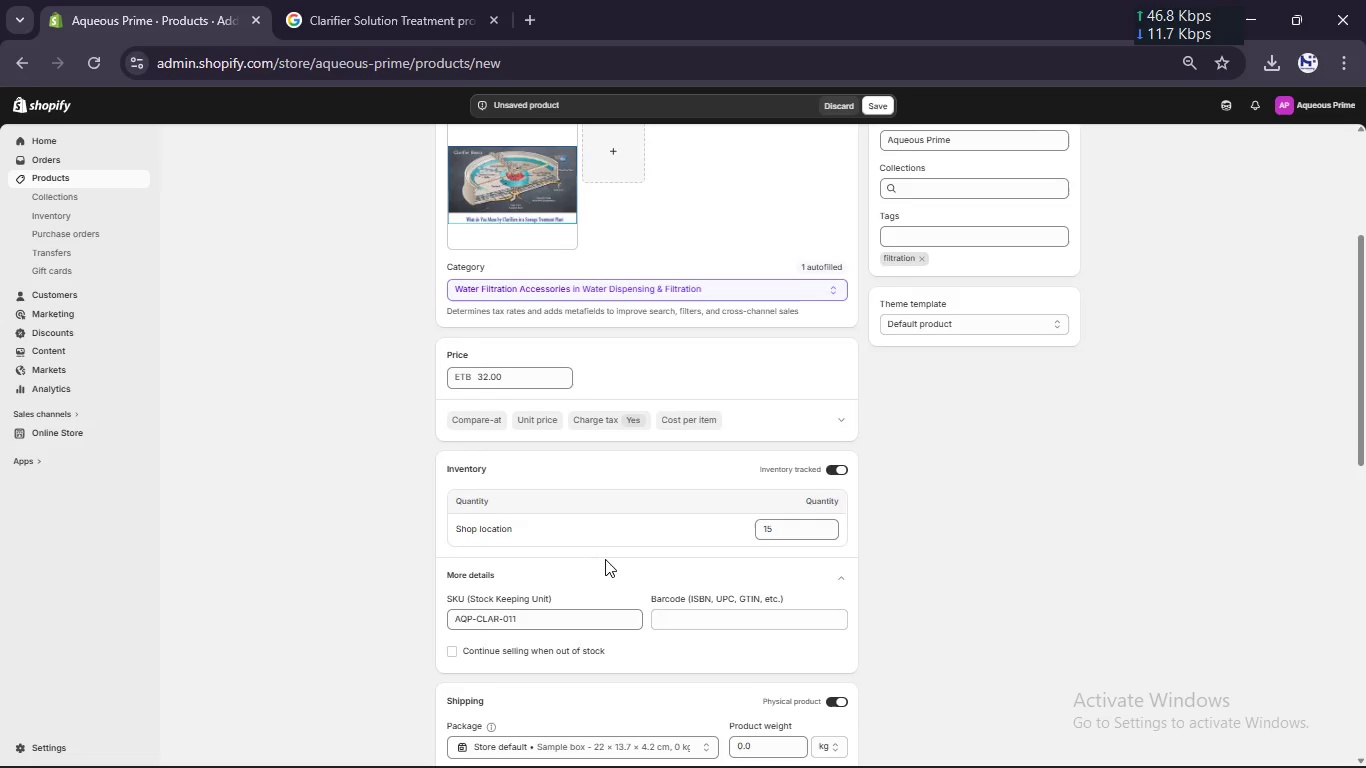 
scroll: coordinate [605, 557], scroll_direction: down, amount: 1.0
 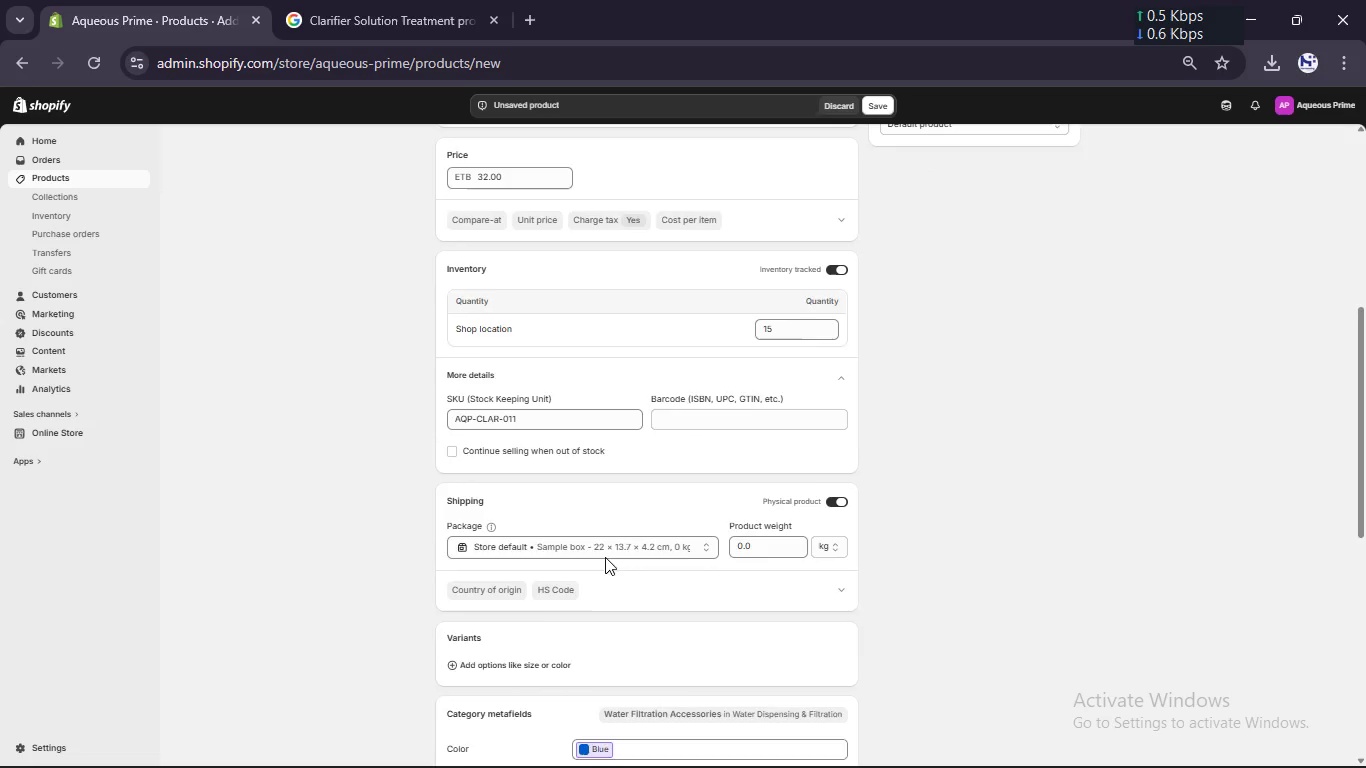 
scroll: coordinate [604, 560], scroll_direction: none, amount: 0.0
 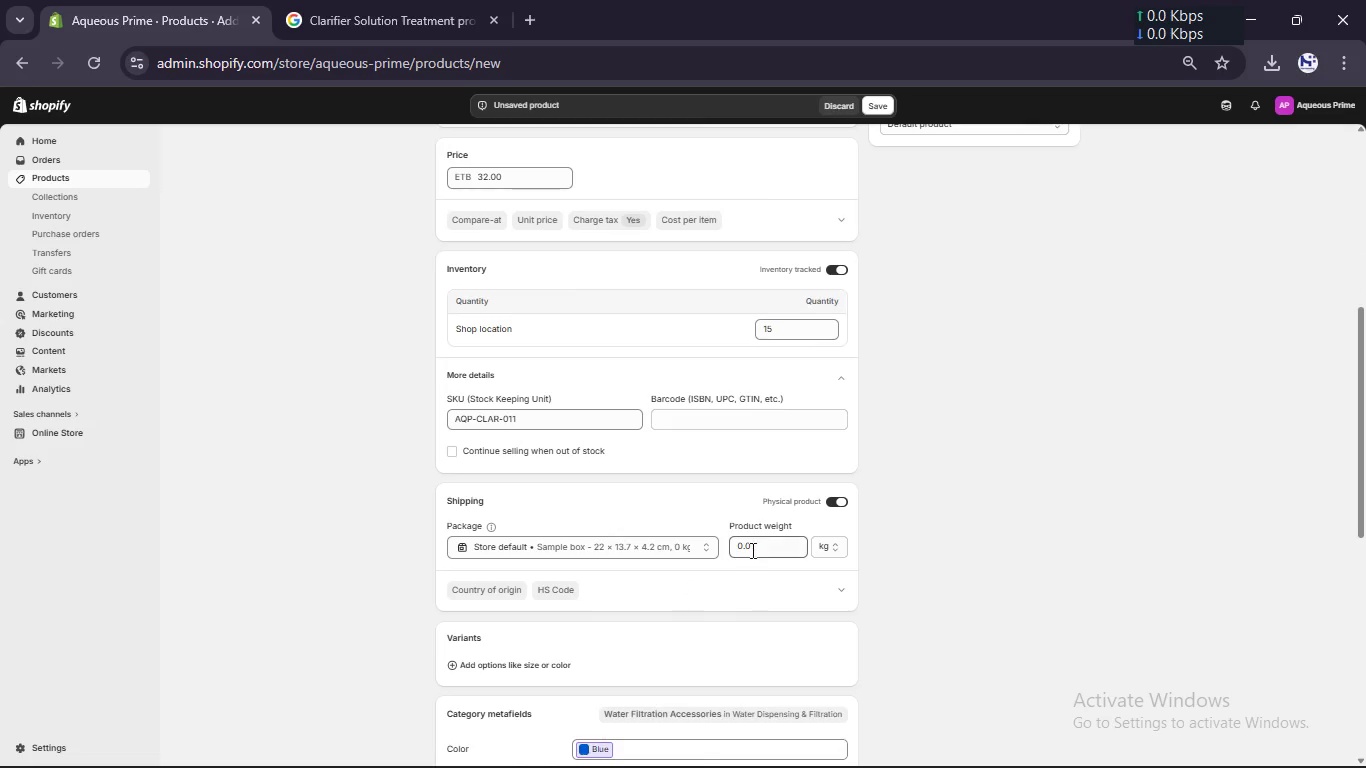 
left_click([752, 541])
 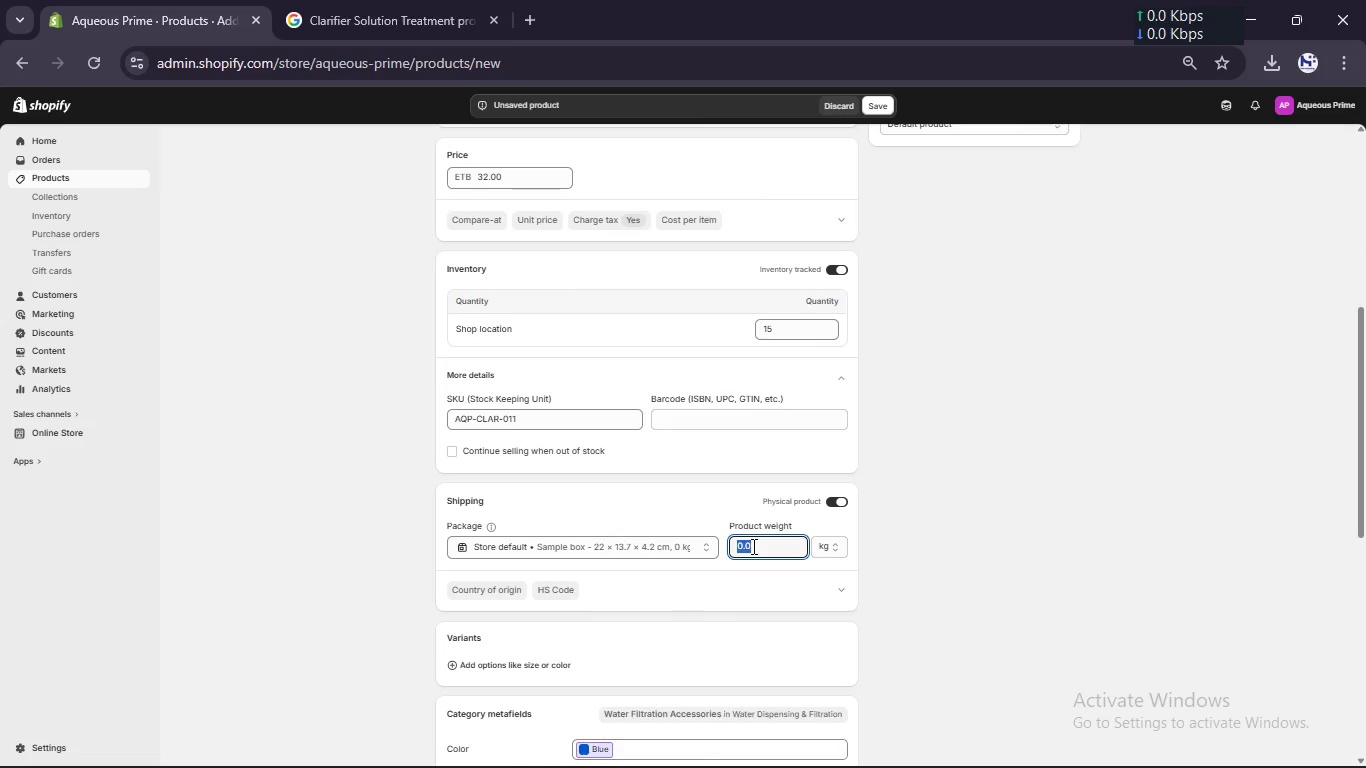 
key(NumpadDecimal)
 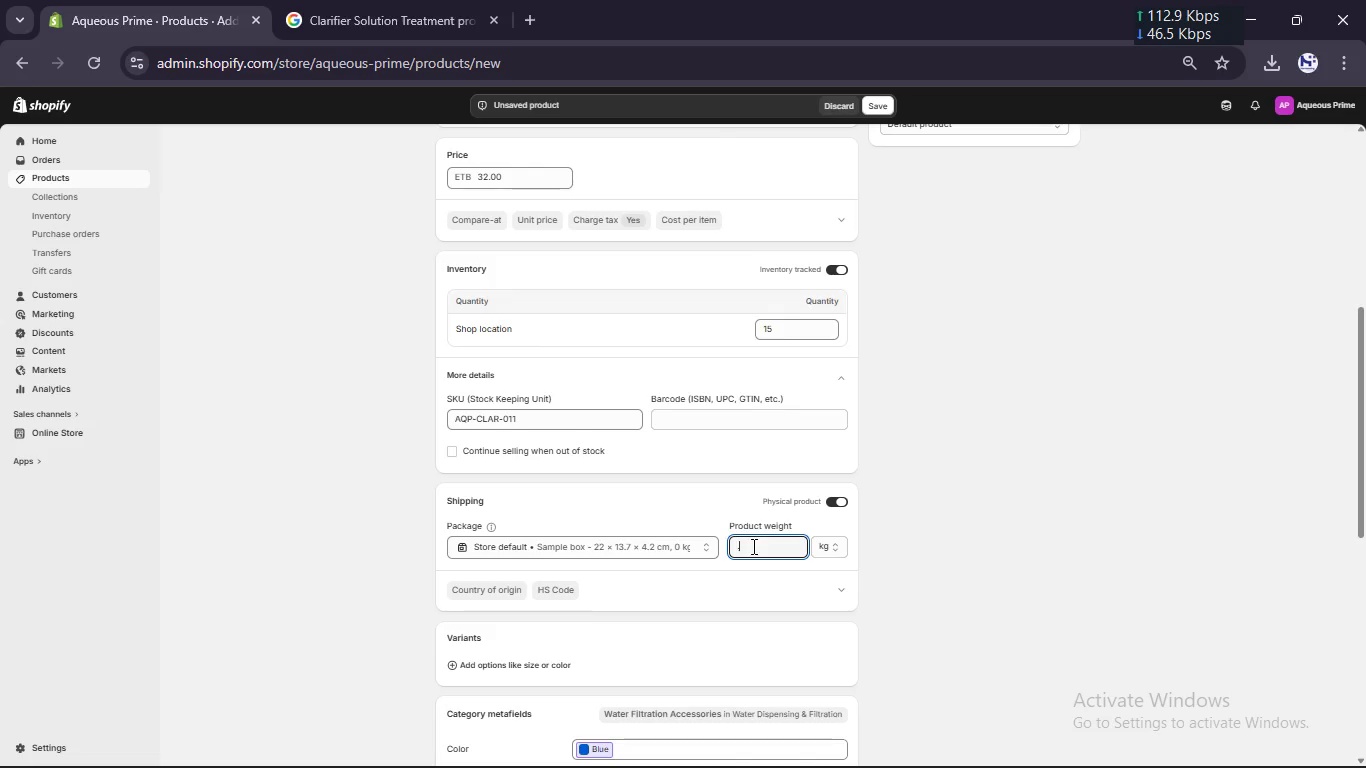 
key(Numpad7)
 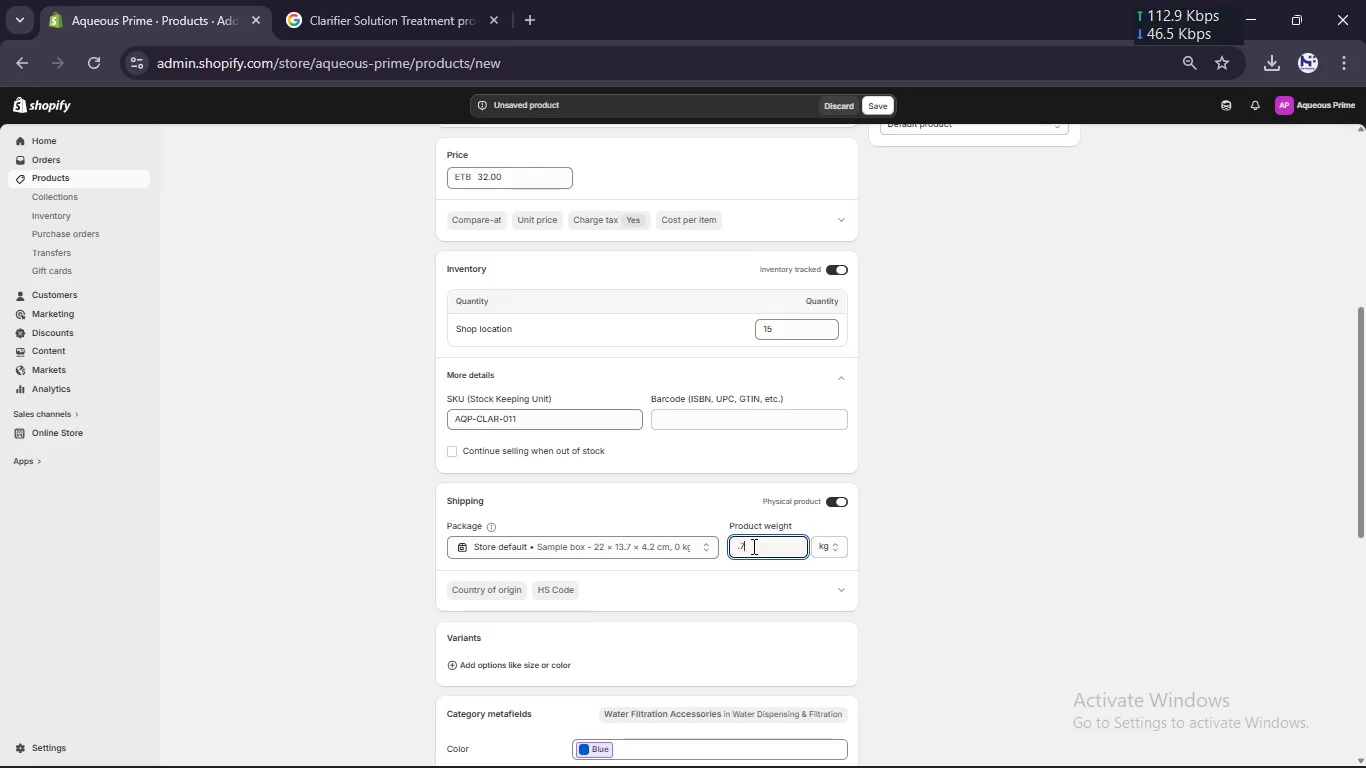 
scroll: coordinate [749, 525], scroll_direction: up, amount: 5.0
 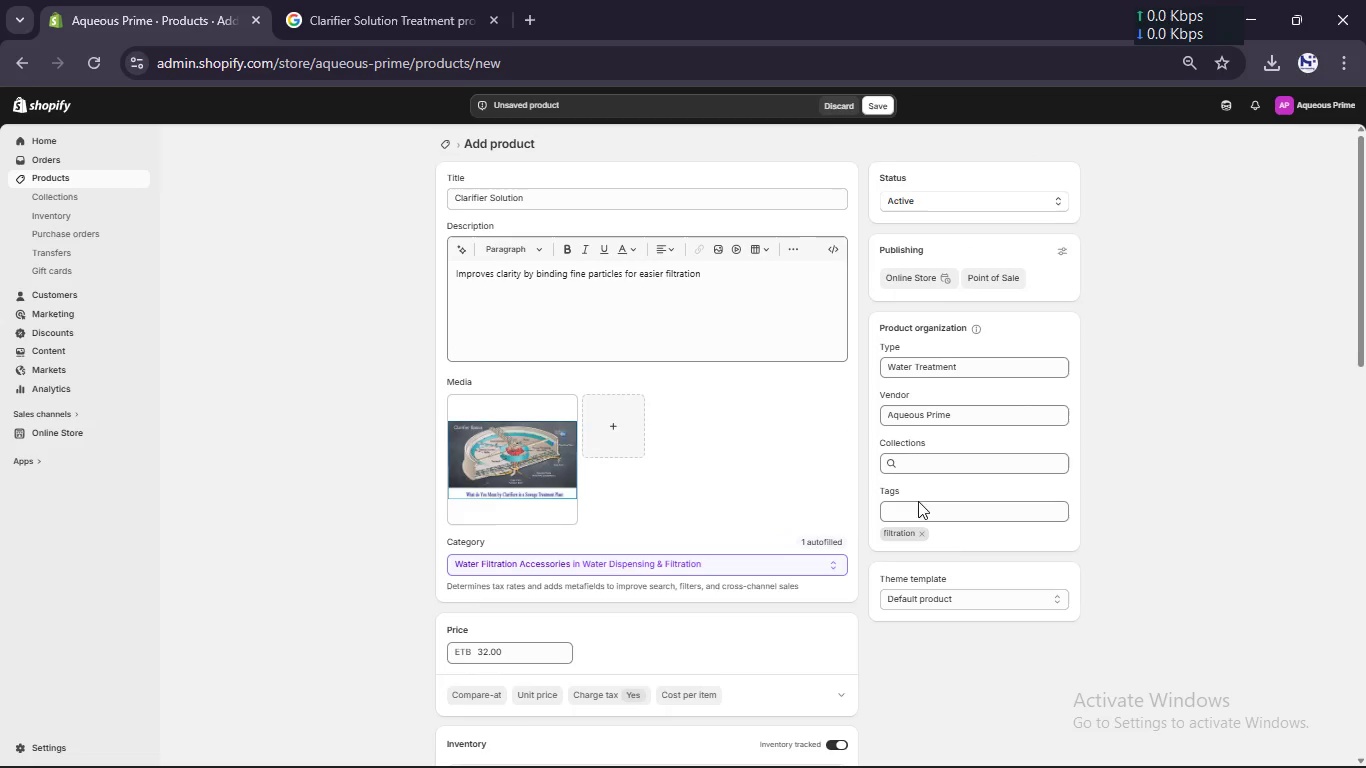 
left_click([918, 509])
 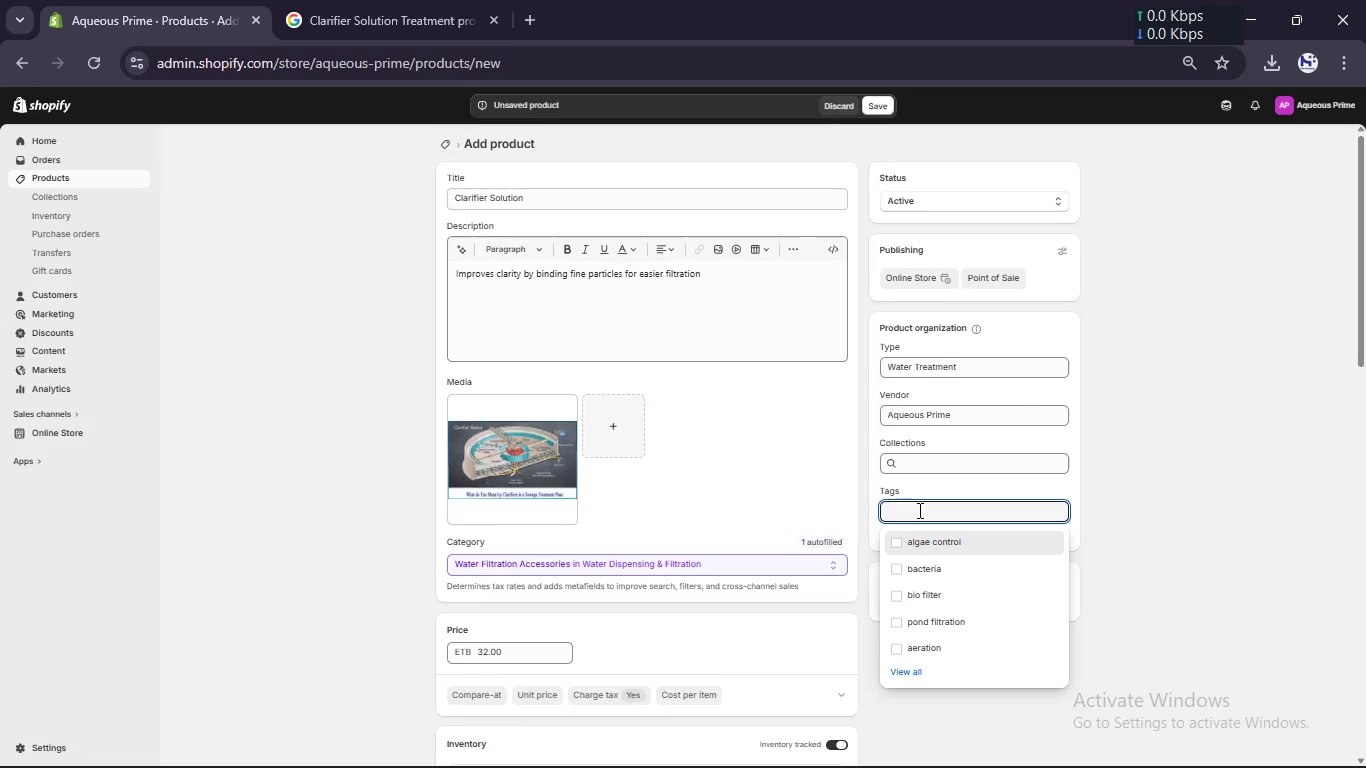 
left_click([892, 616])
 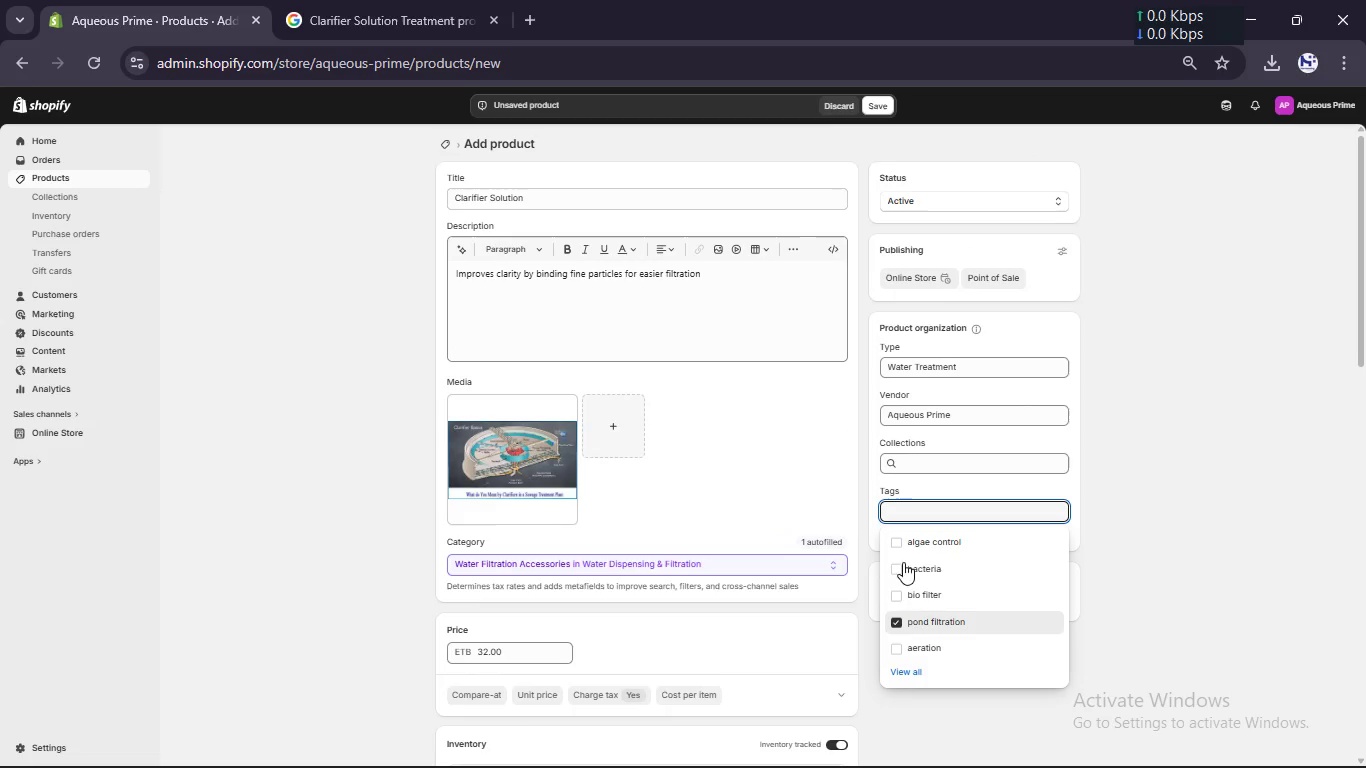 
left_click([894, 602])
 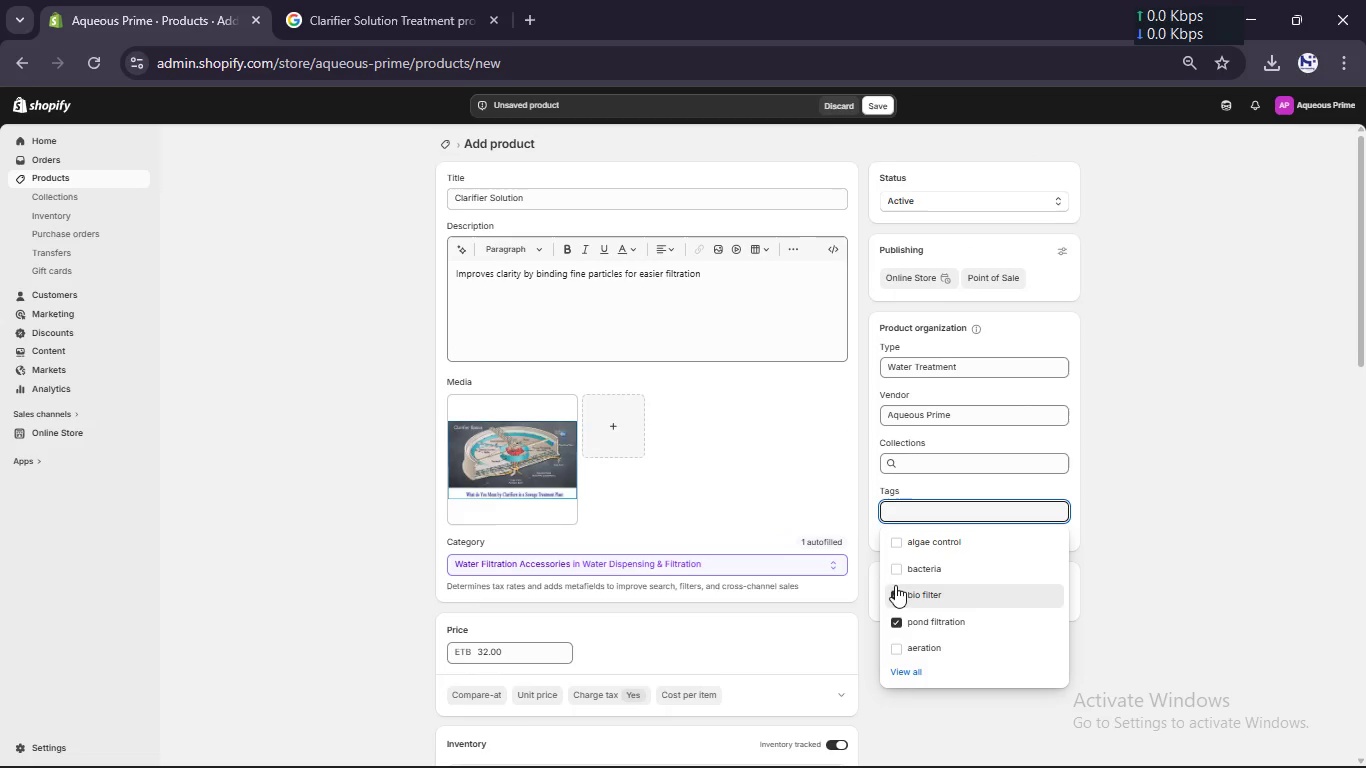 
double_click([895, 571])
 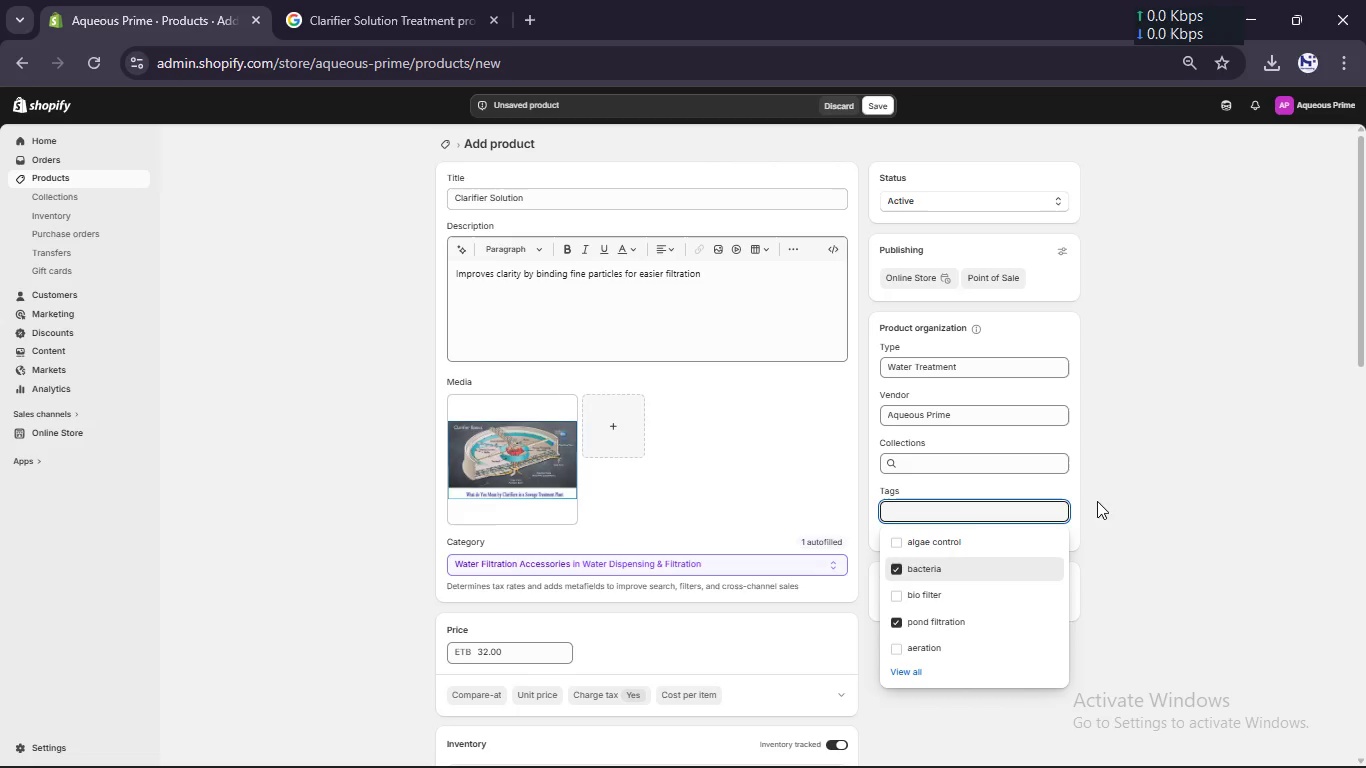 
left_click([1149, 484])
 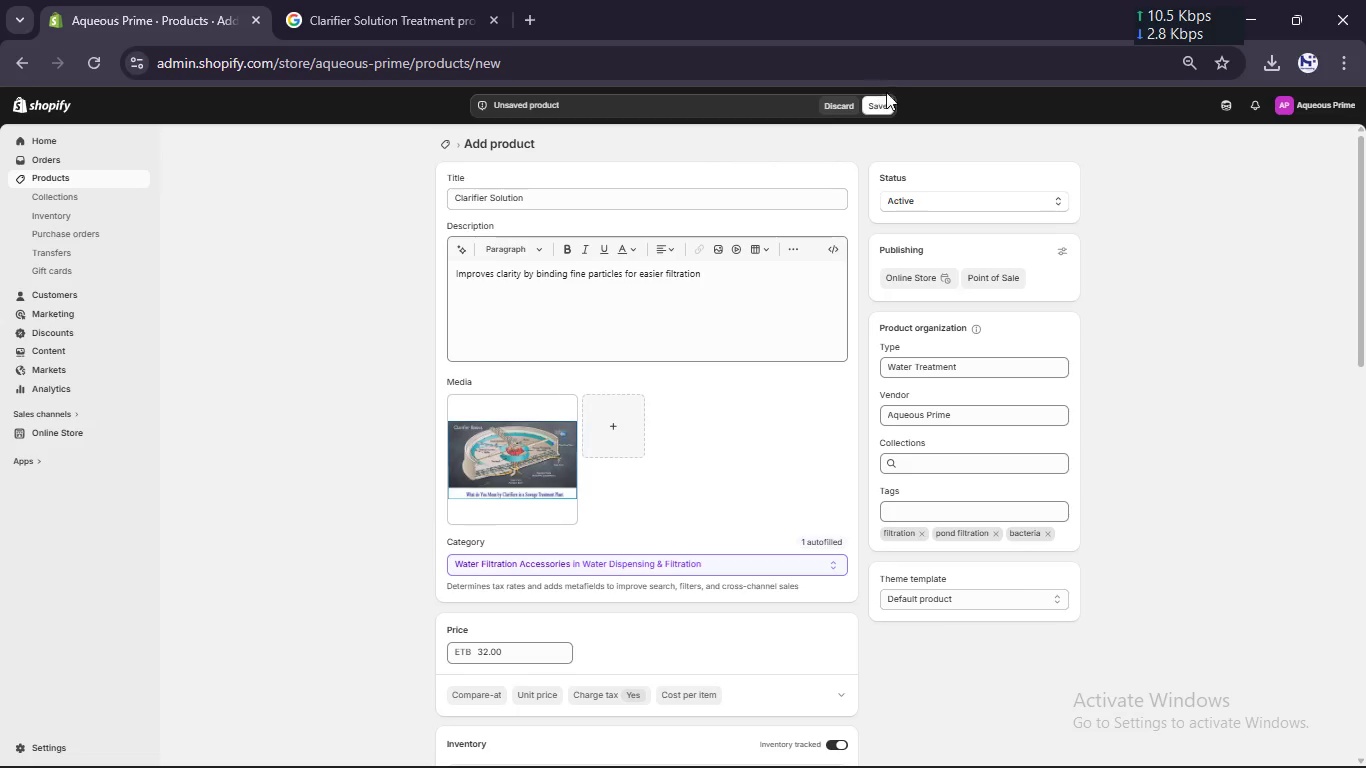 
left_click([885, 106])
 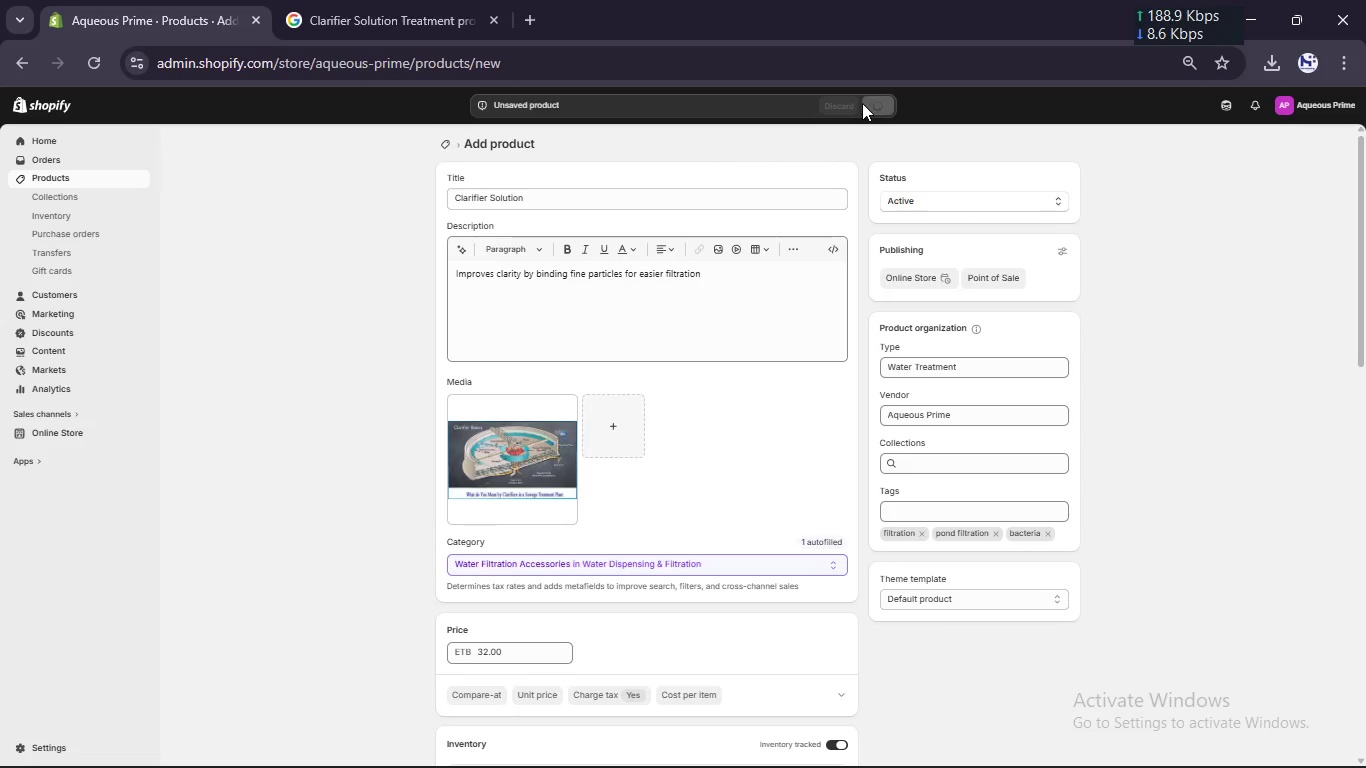 
mouse_move([821, 106])
 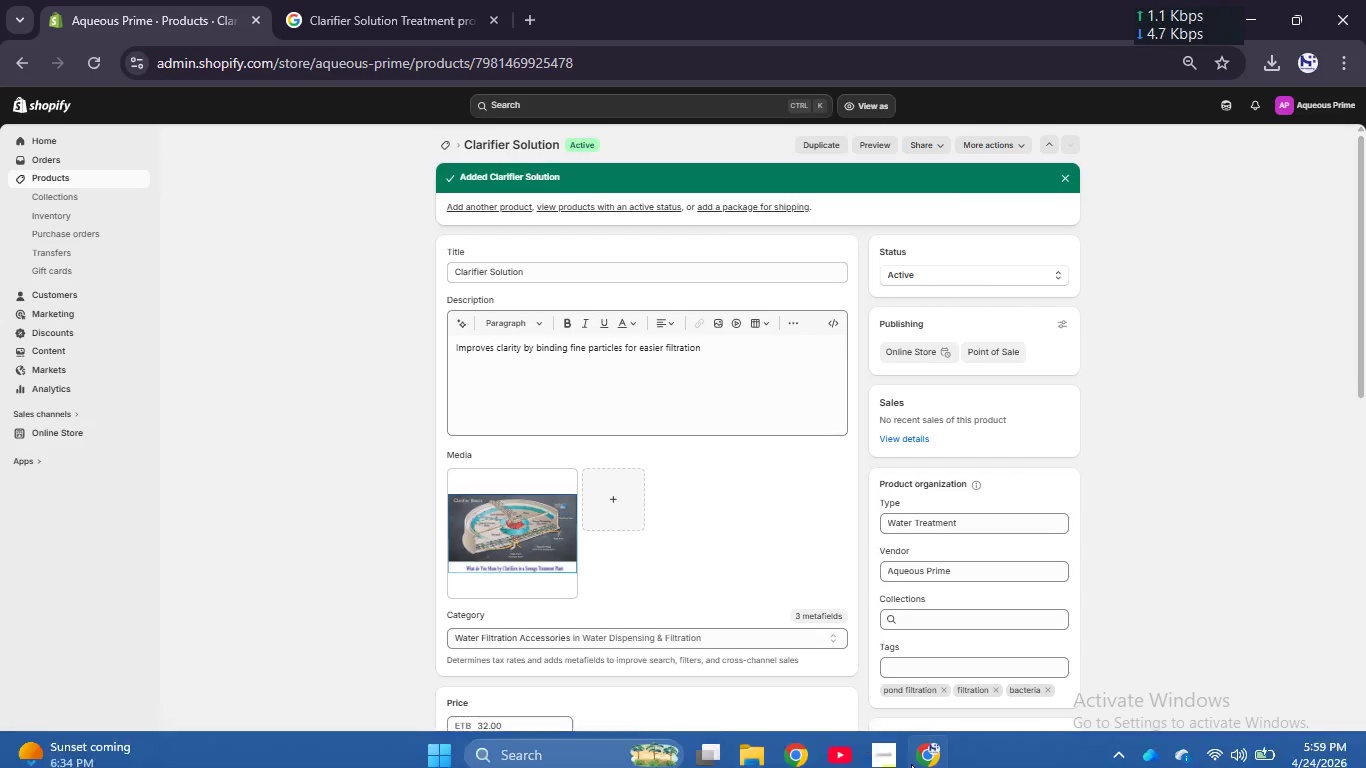 
left_click([882, 759])